 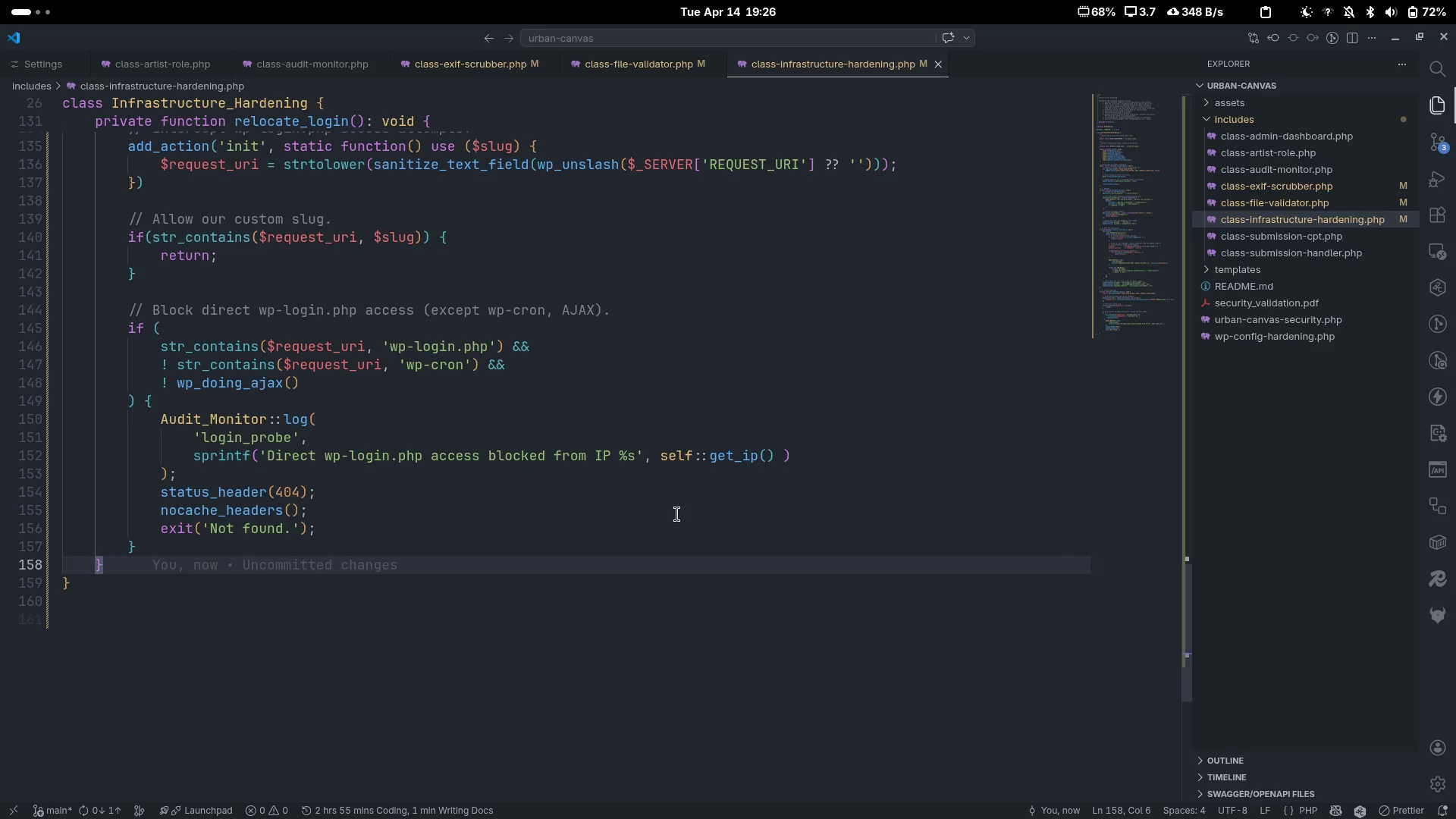 
left_click([331, 419])
 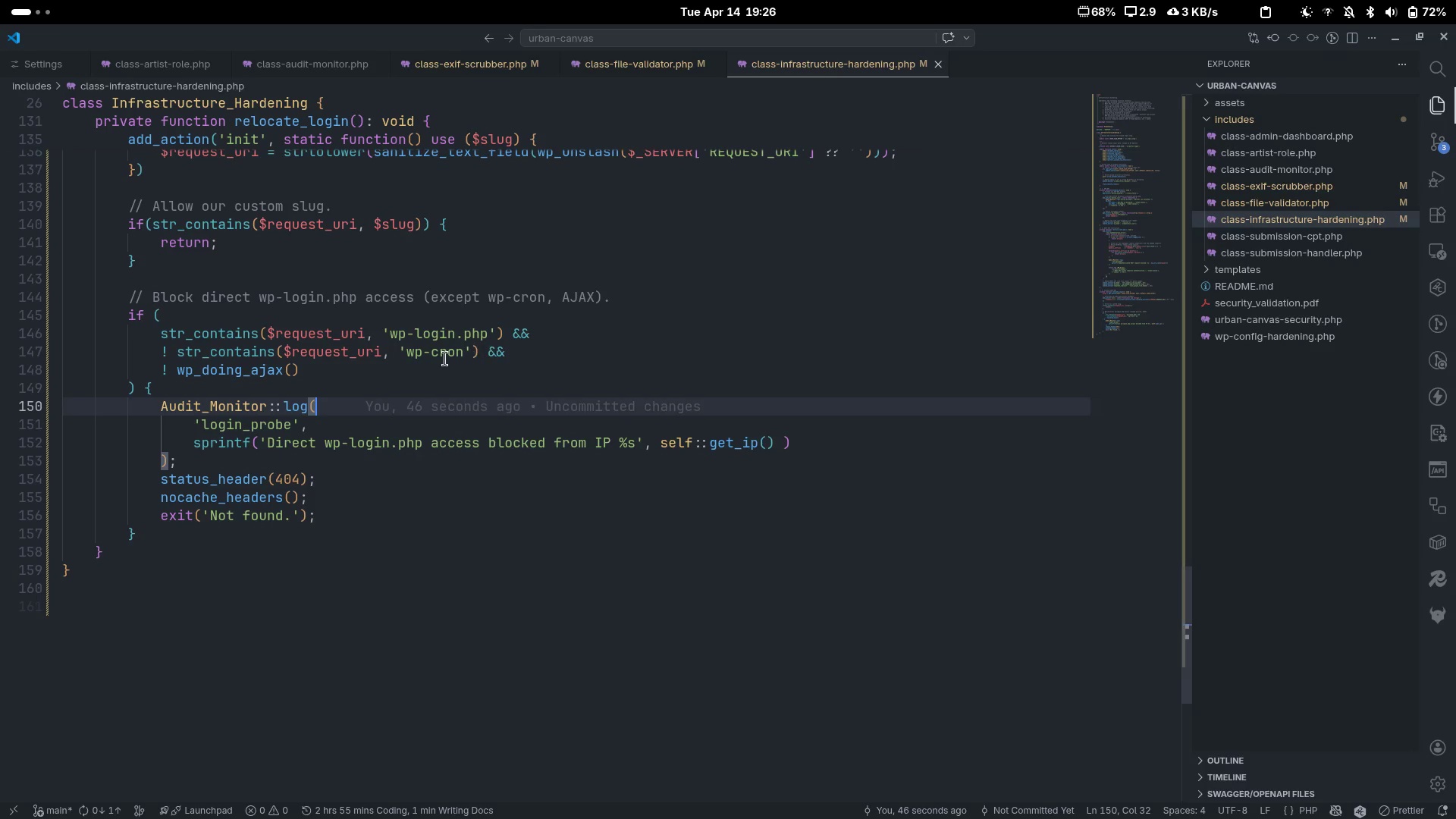 
wait(27.52)
 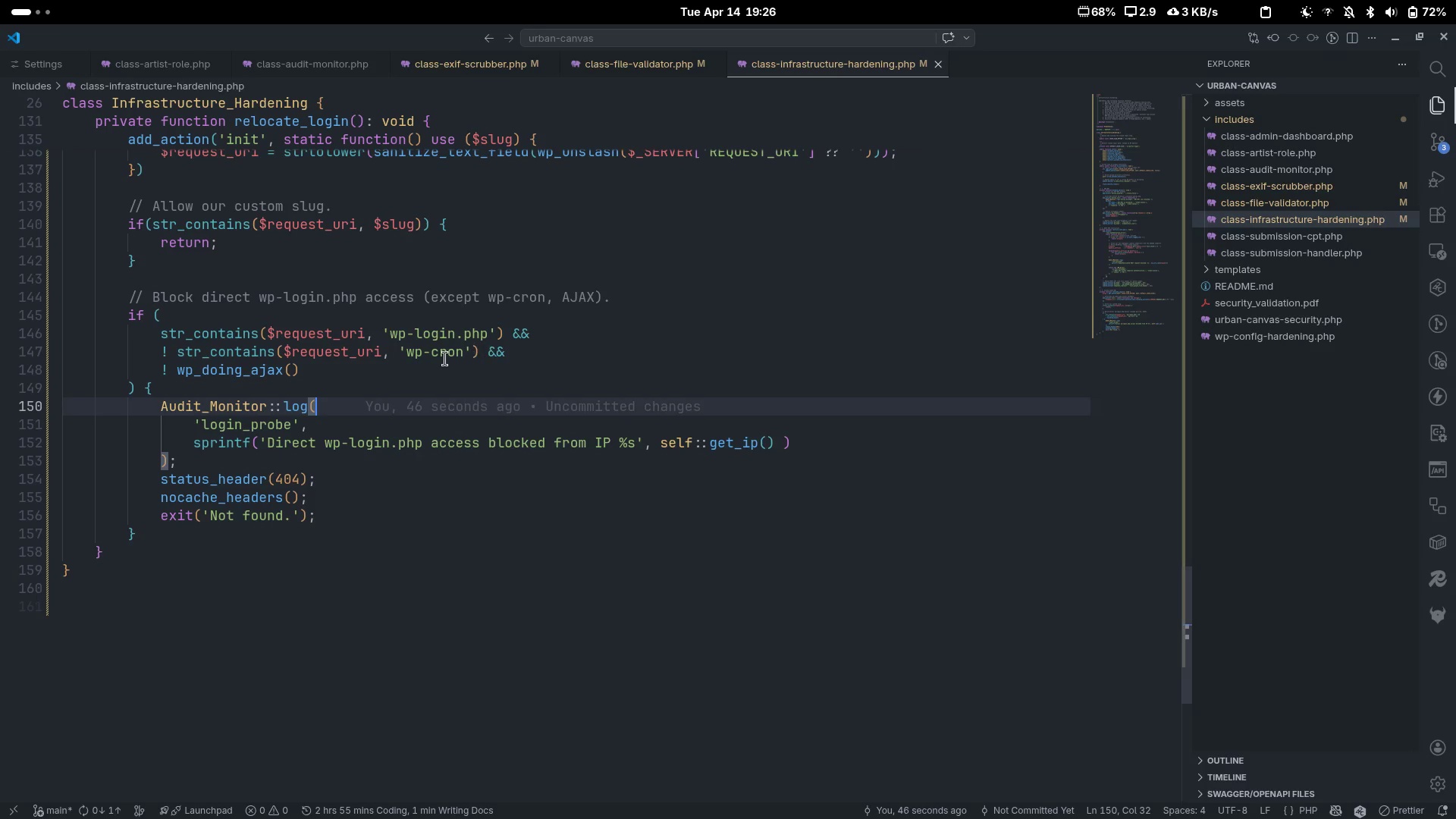 
left_click([200, 534])
 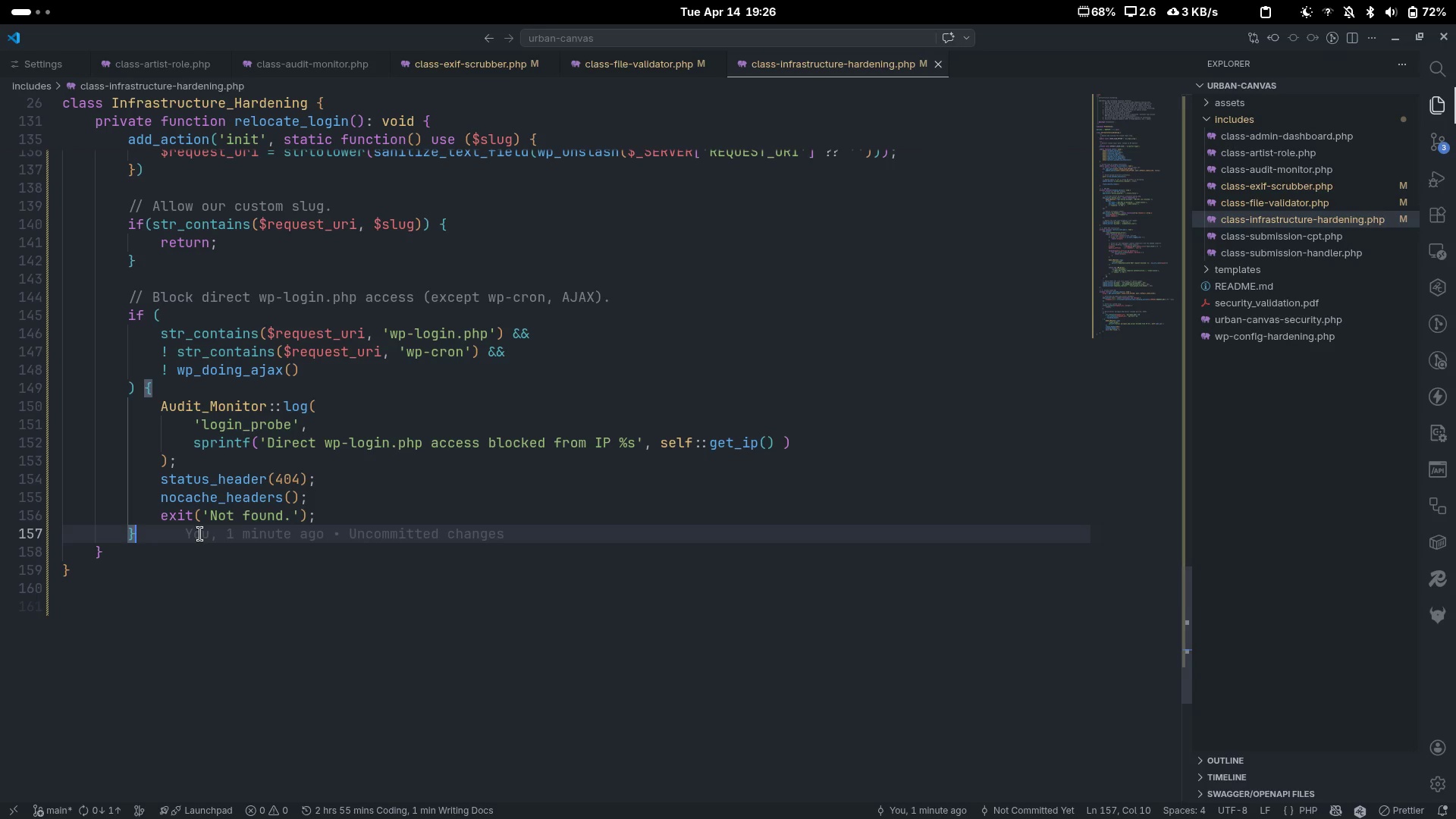 
left_click([123, 554])
 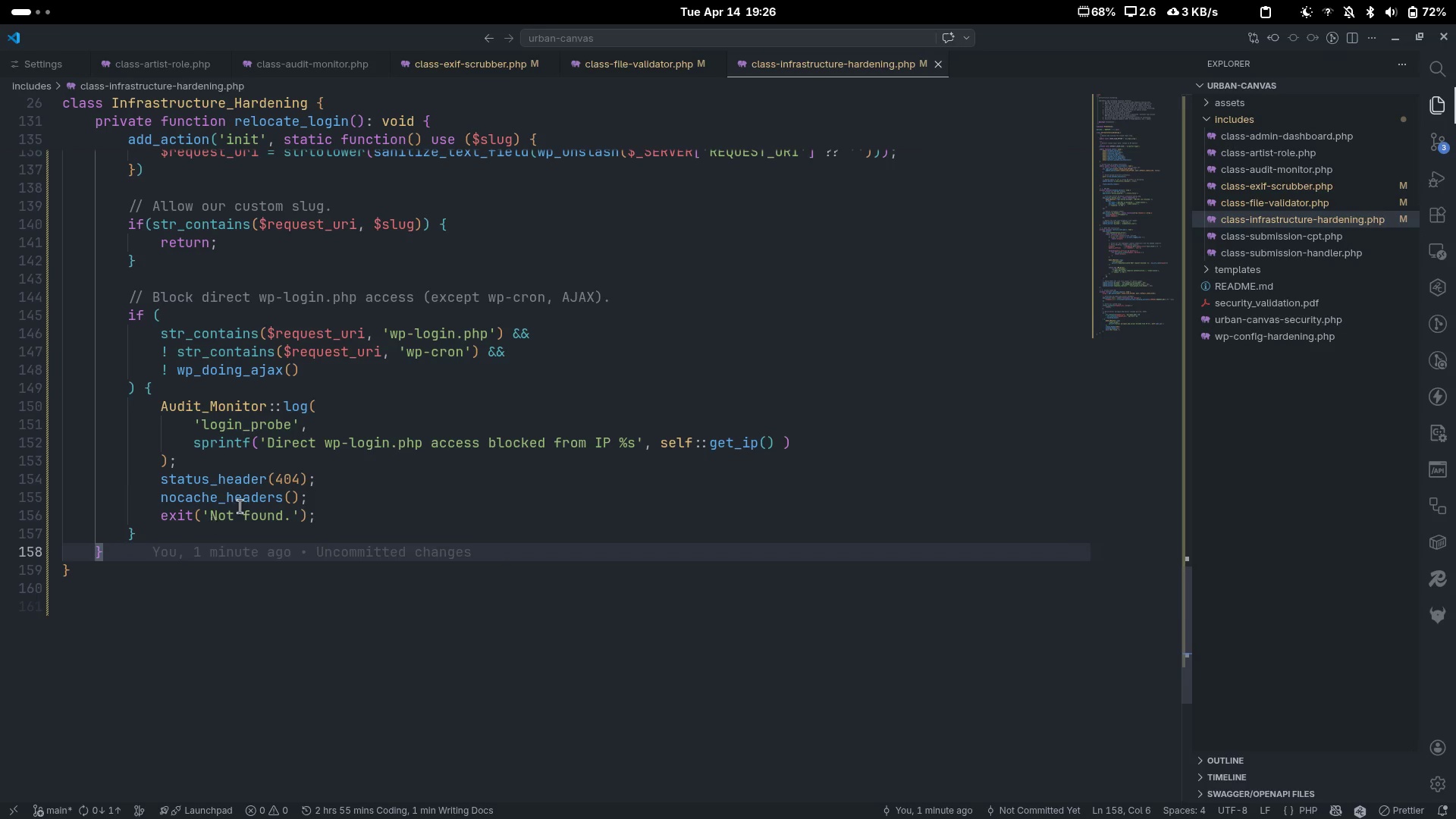 
scroll: coordinate [240, 507], scroll_direction: up, amount: 4.0
 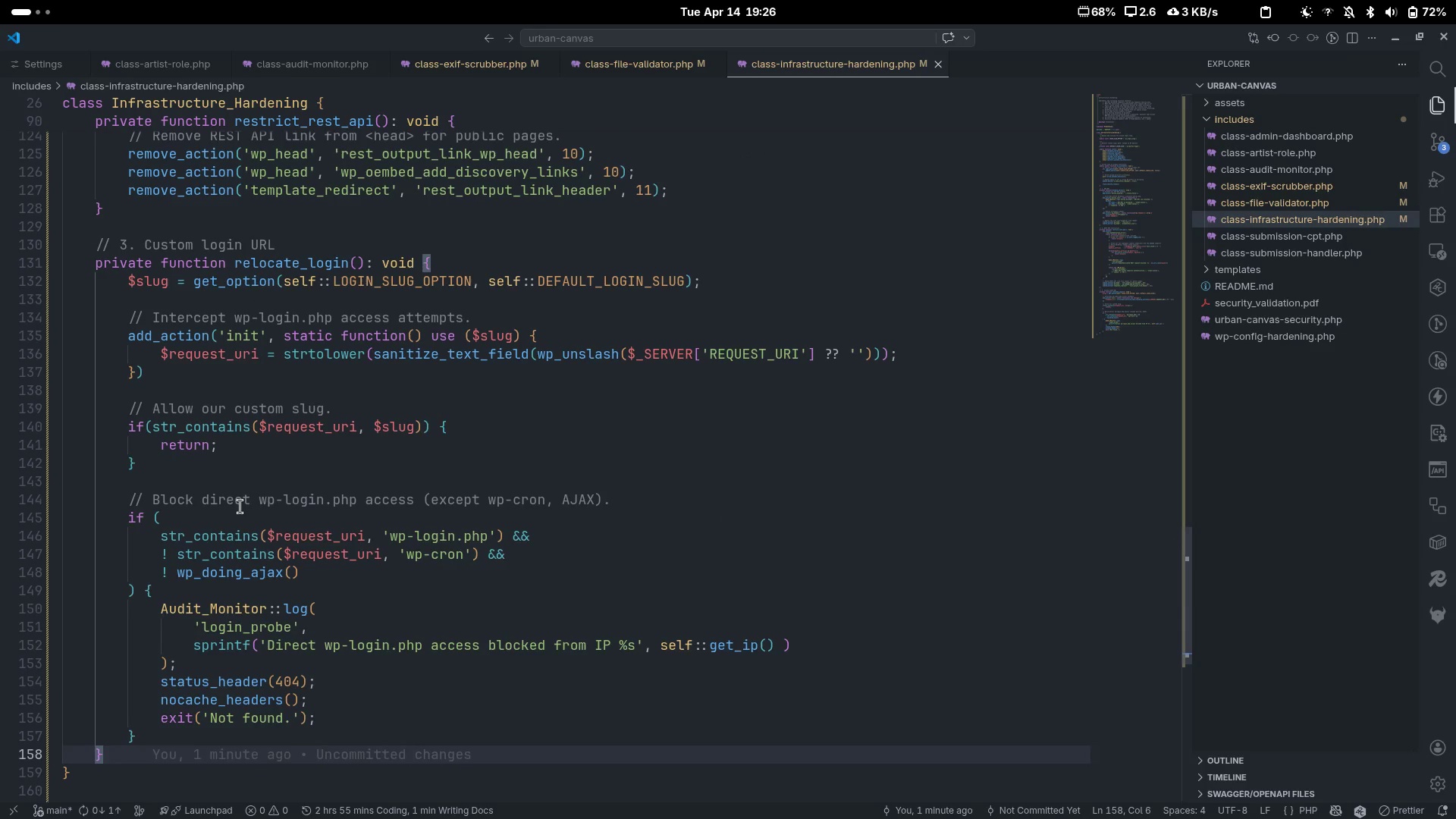 
scroll: coordinate [240, 507], scroll_direction: down, amount: 4.0
 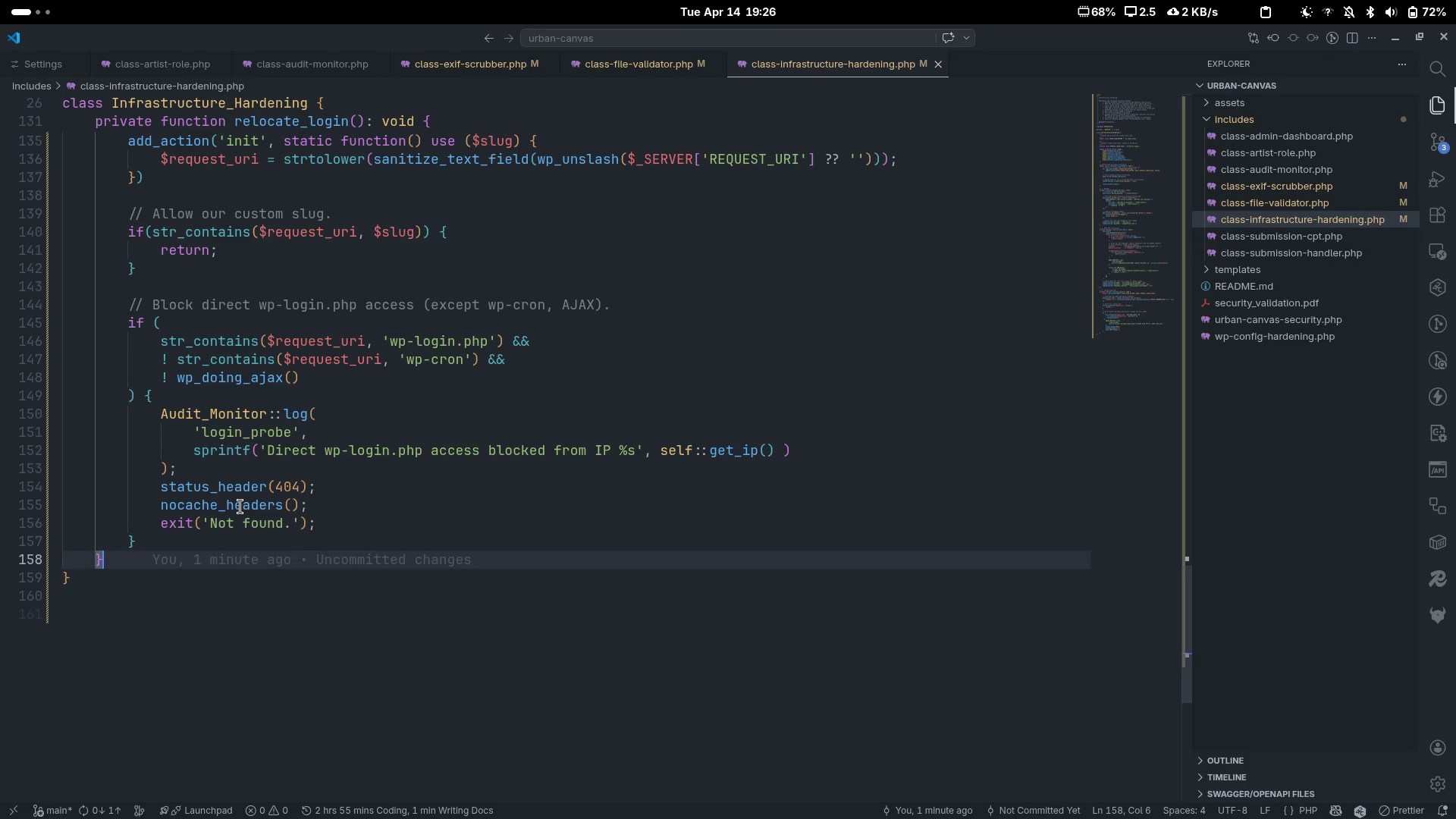 
key(Comma)
 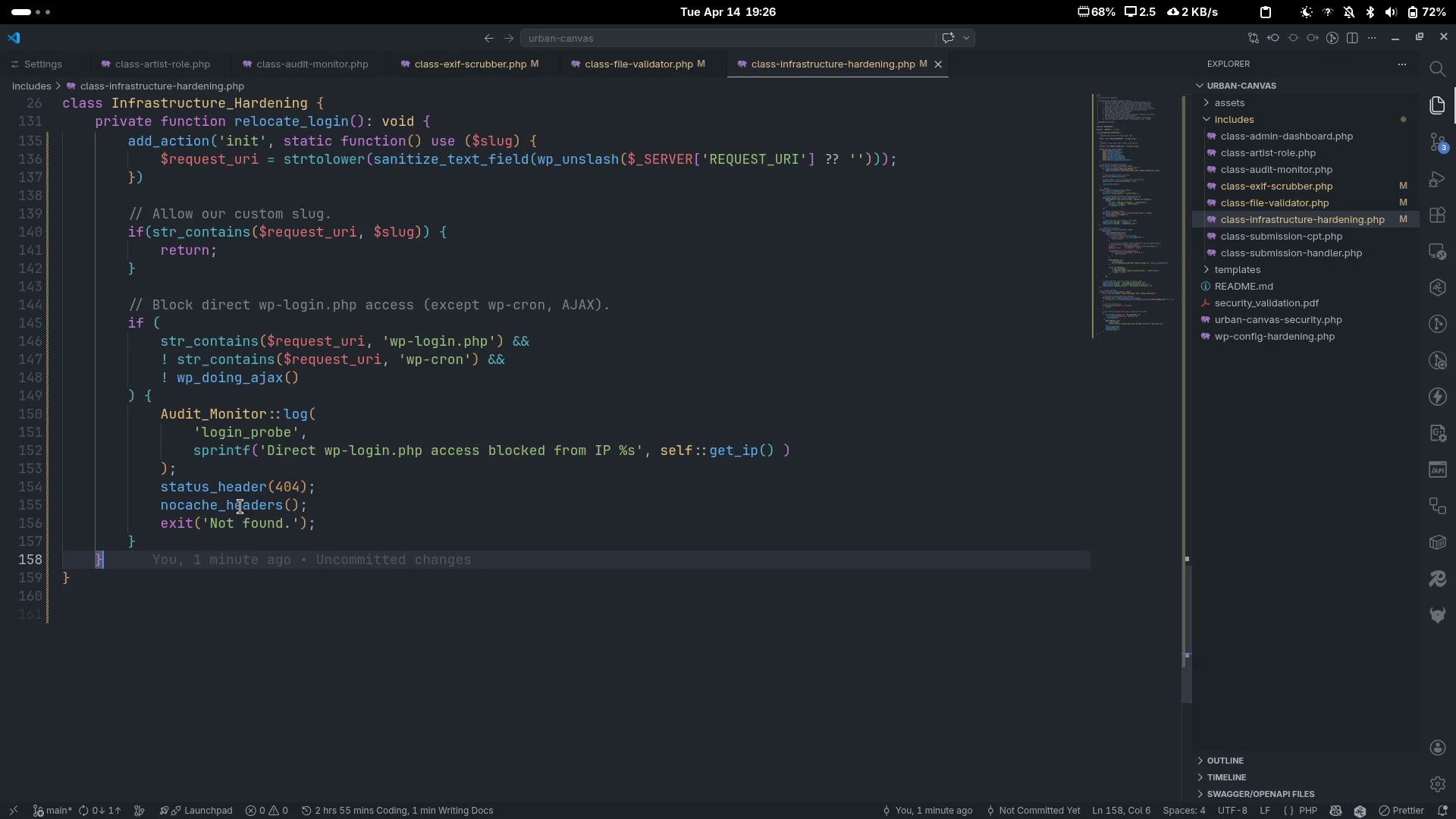 
key(Space)
 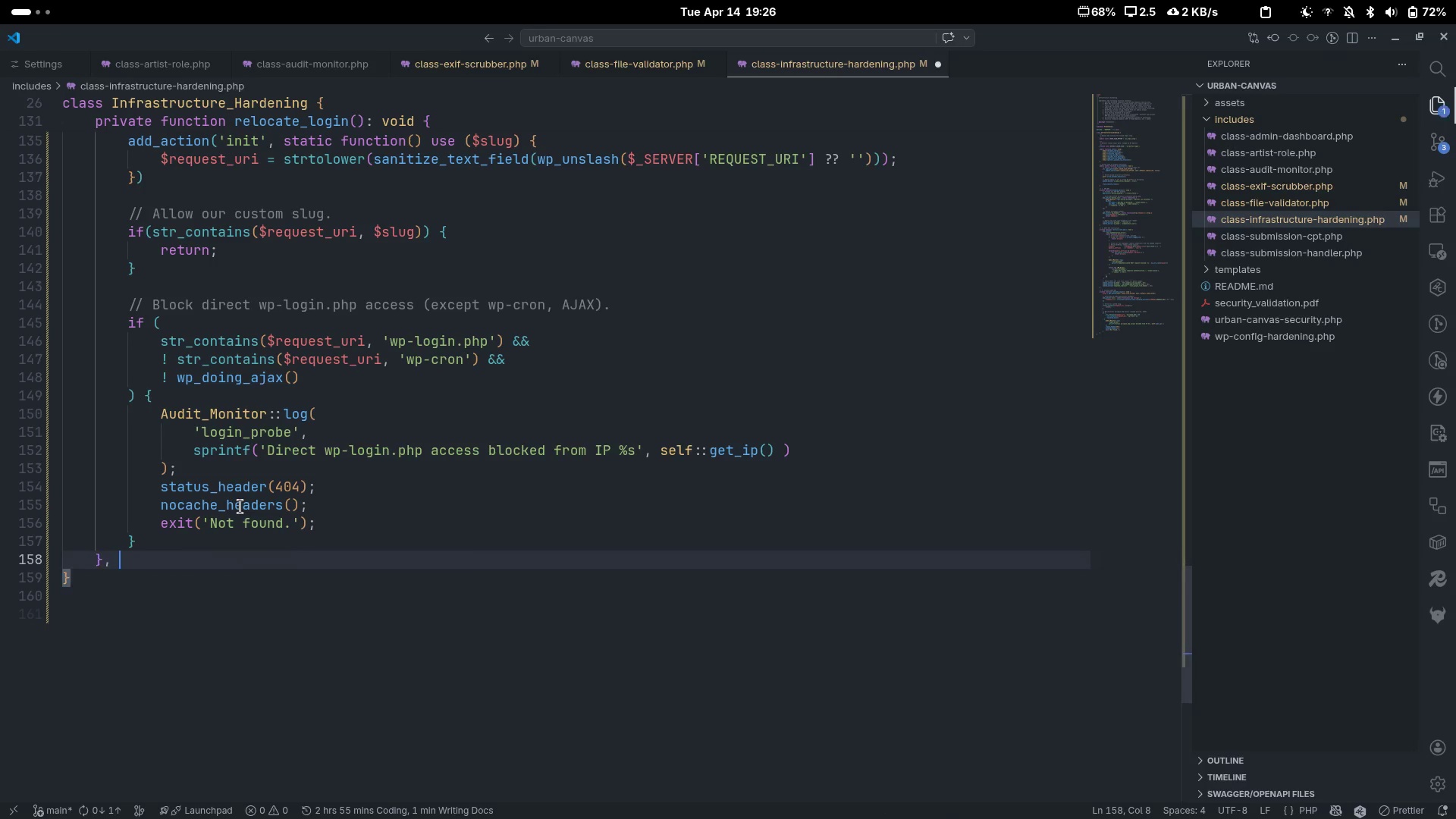 
key(1)
 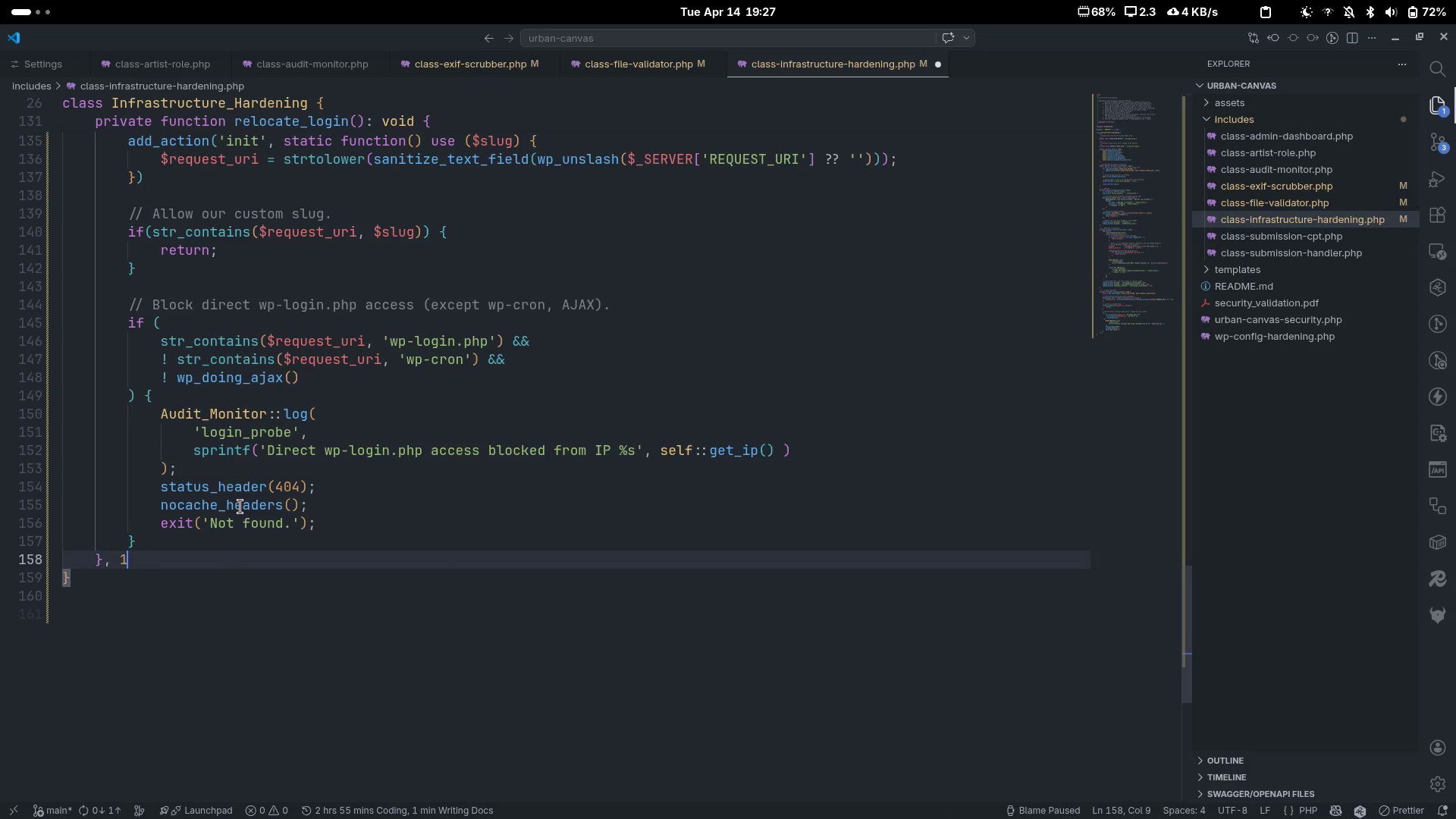 
key(Space)
 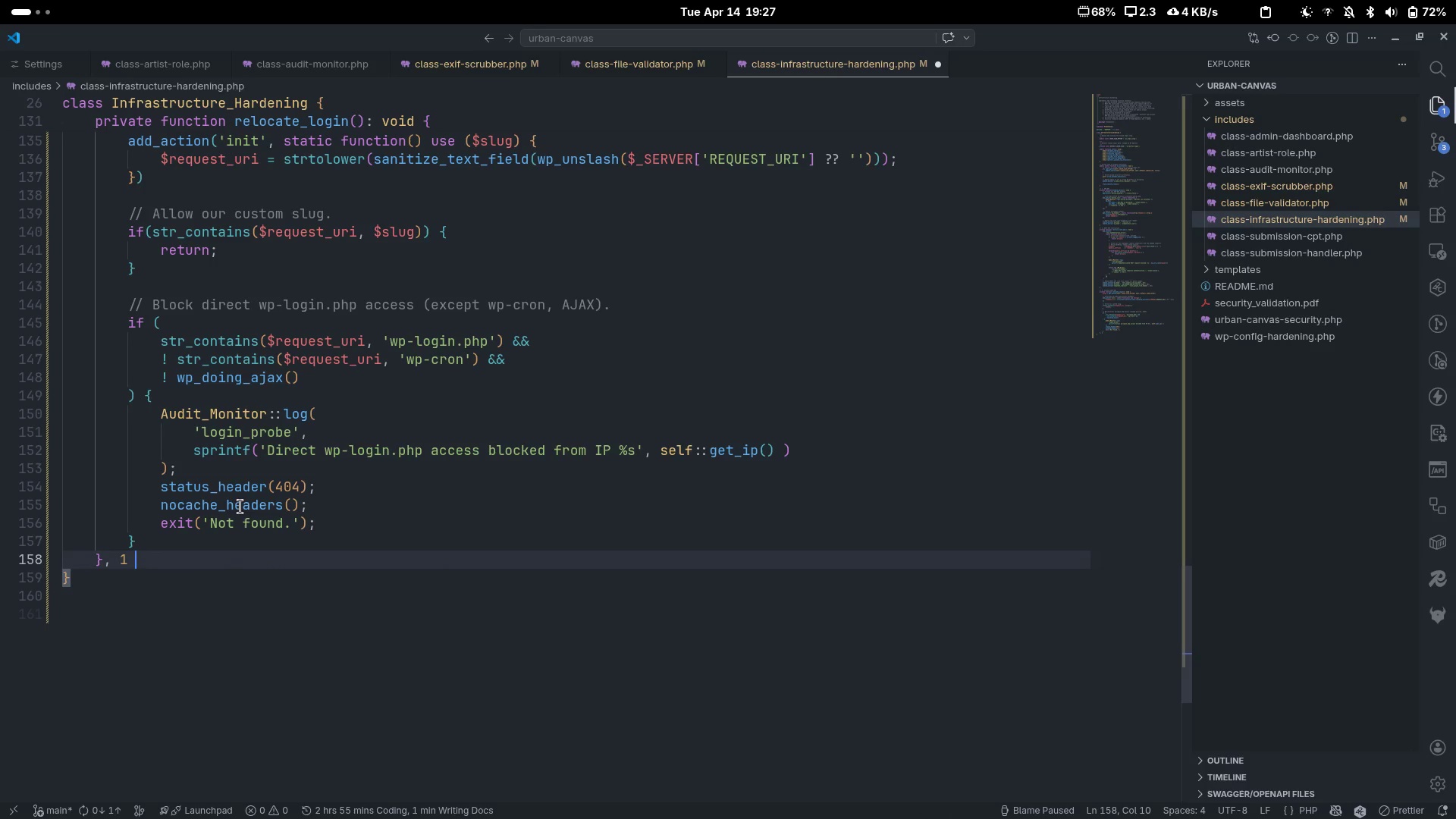 
key(Shift+ShiftLeft)
 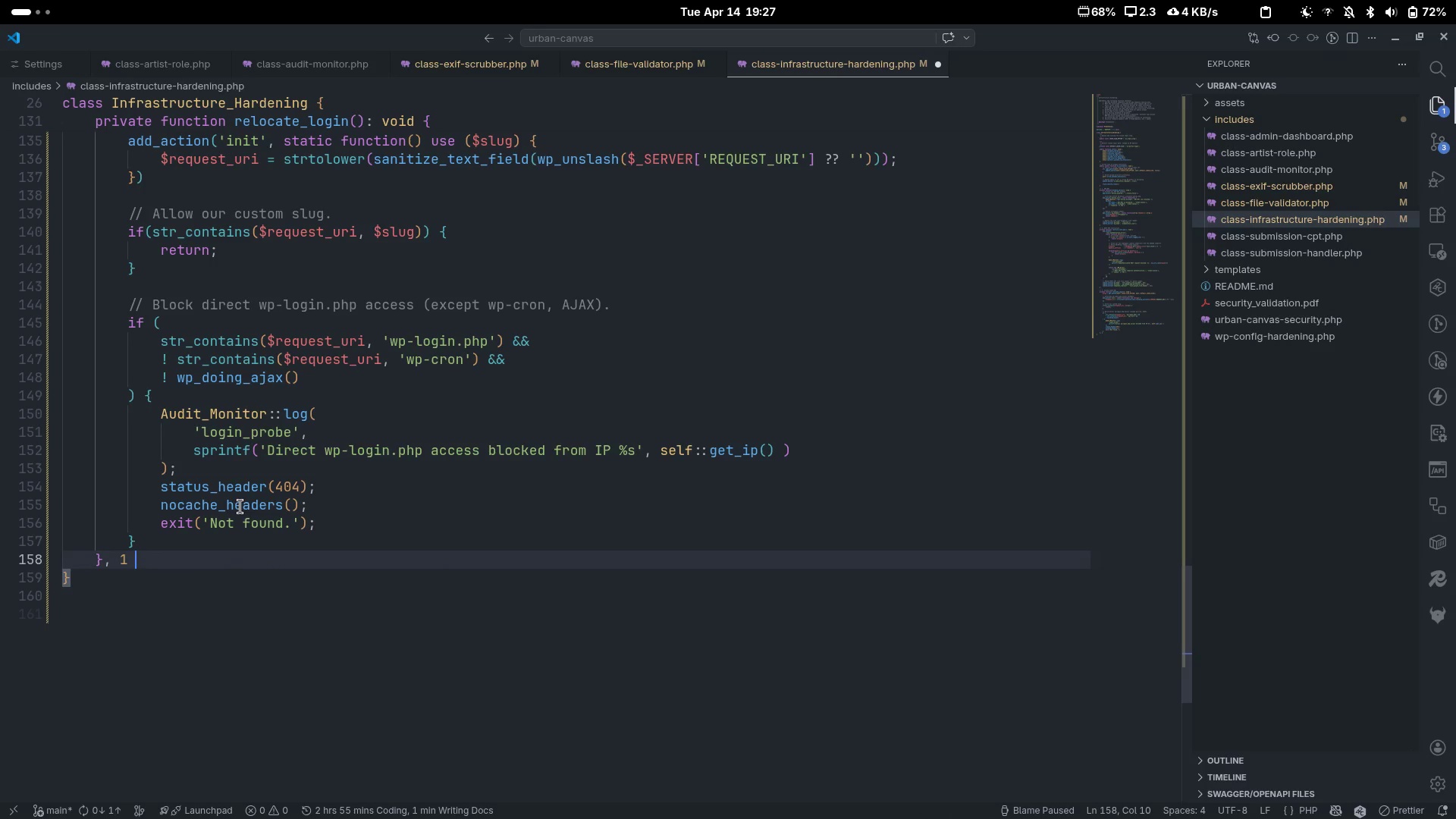 
key(Shift+0)
 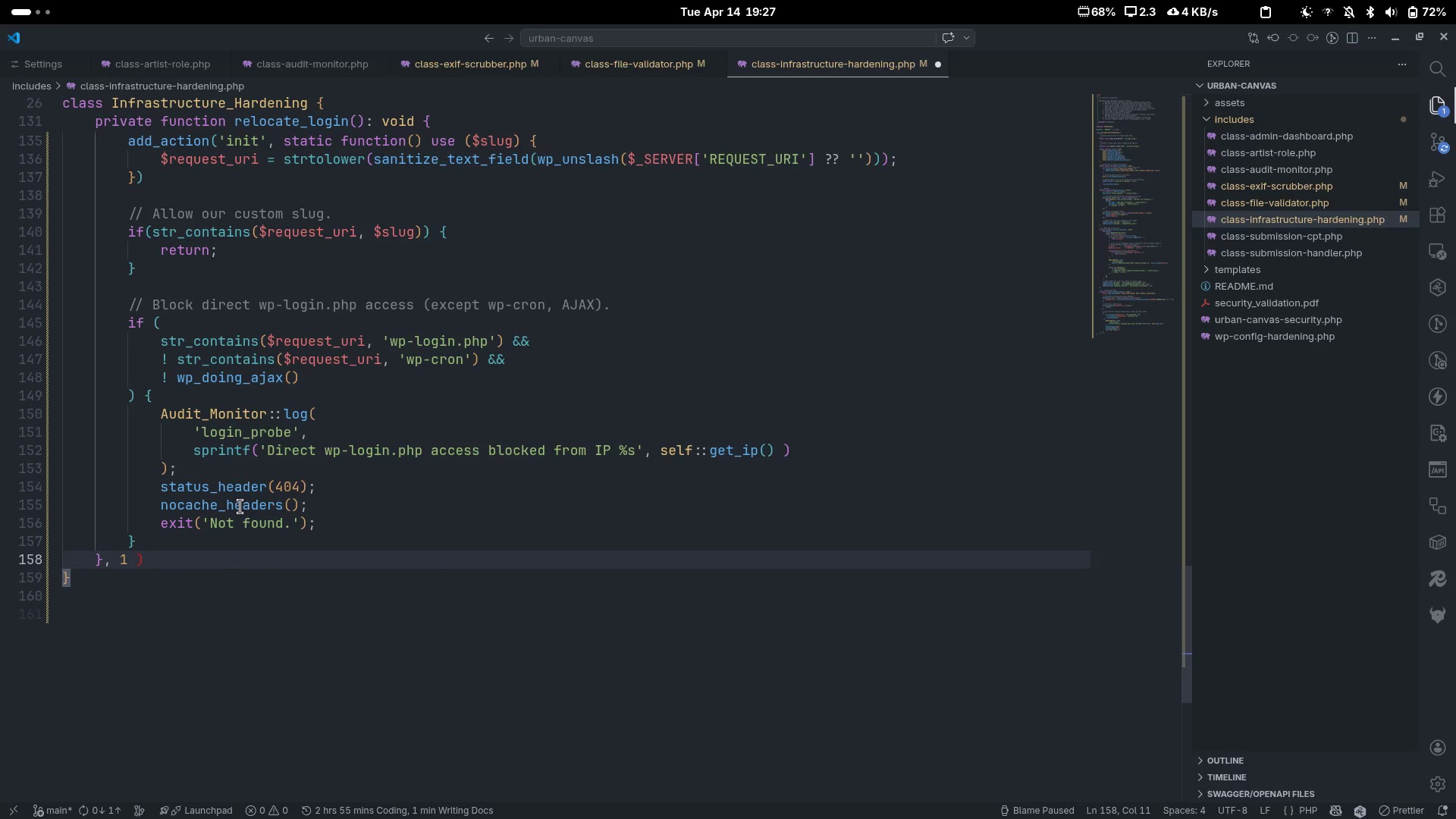 
key(Semicolon)
 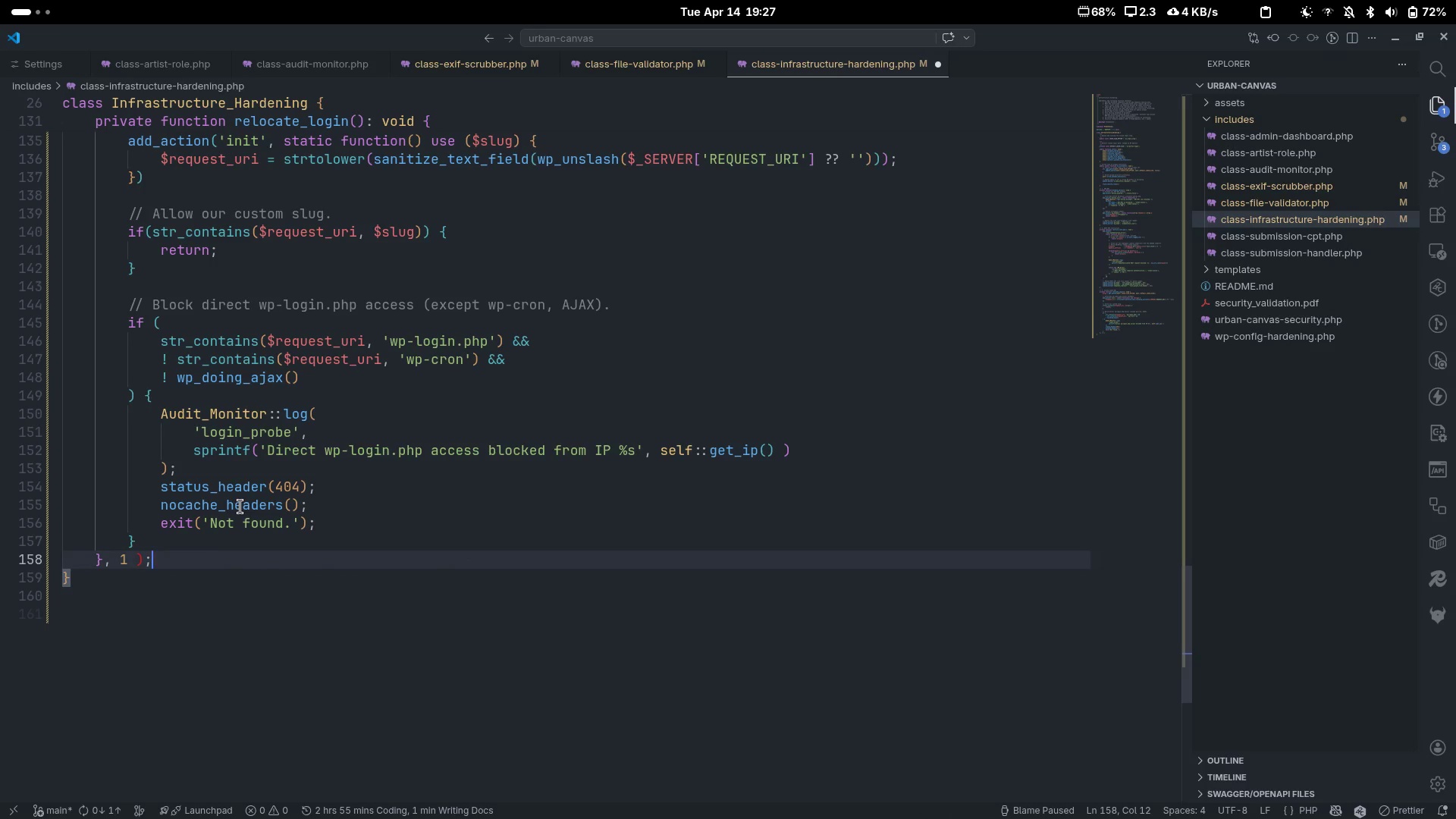 
key(Control+Backspace)
 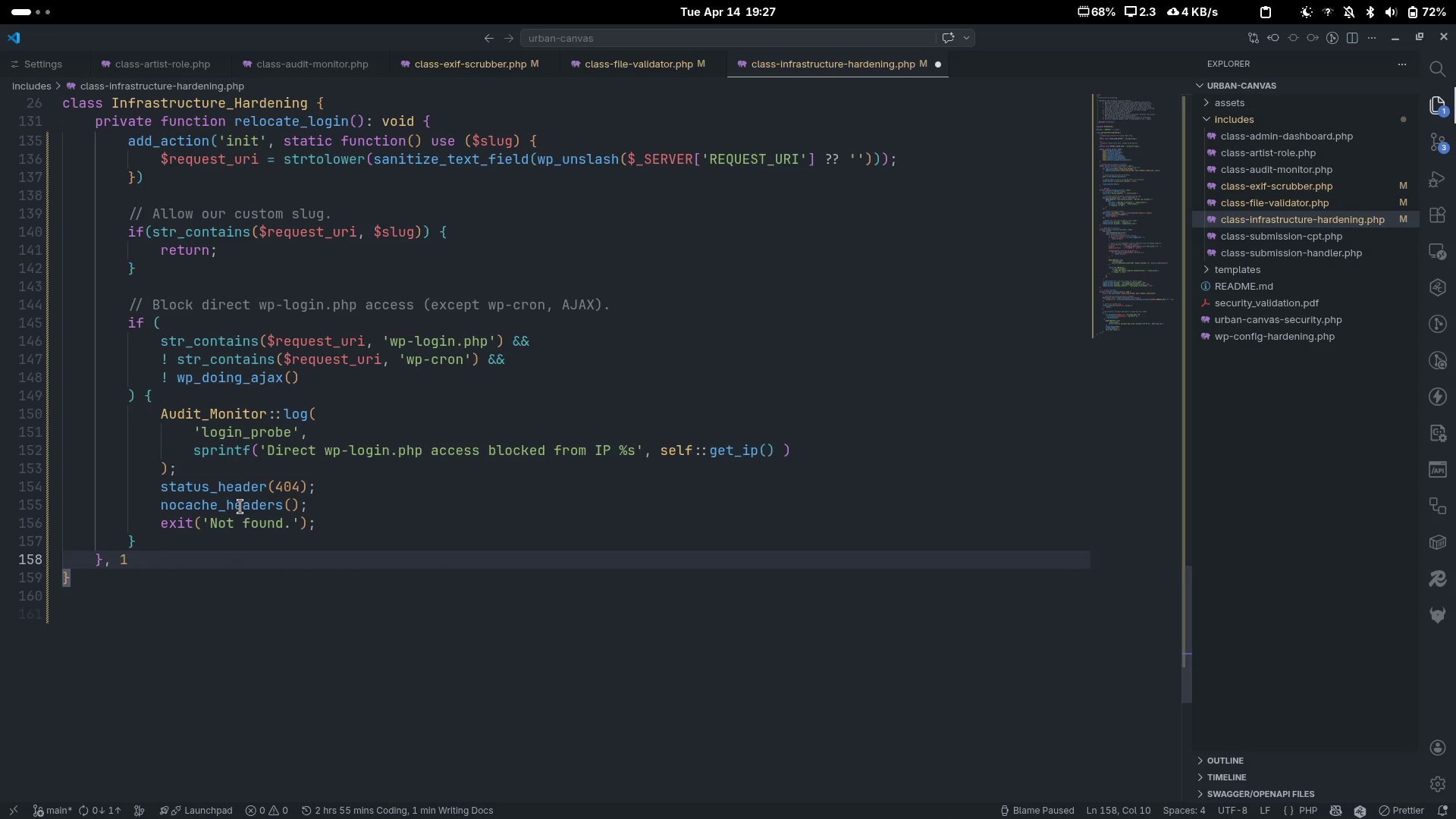 
key(Backspace)
 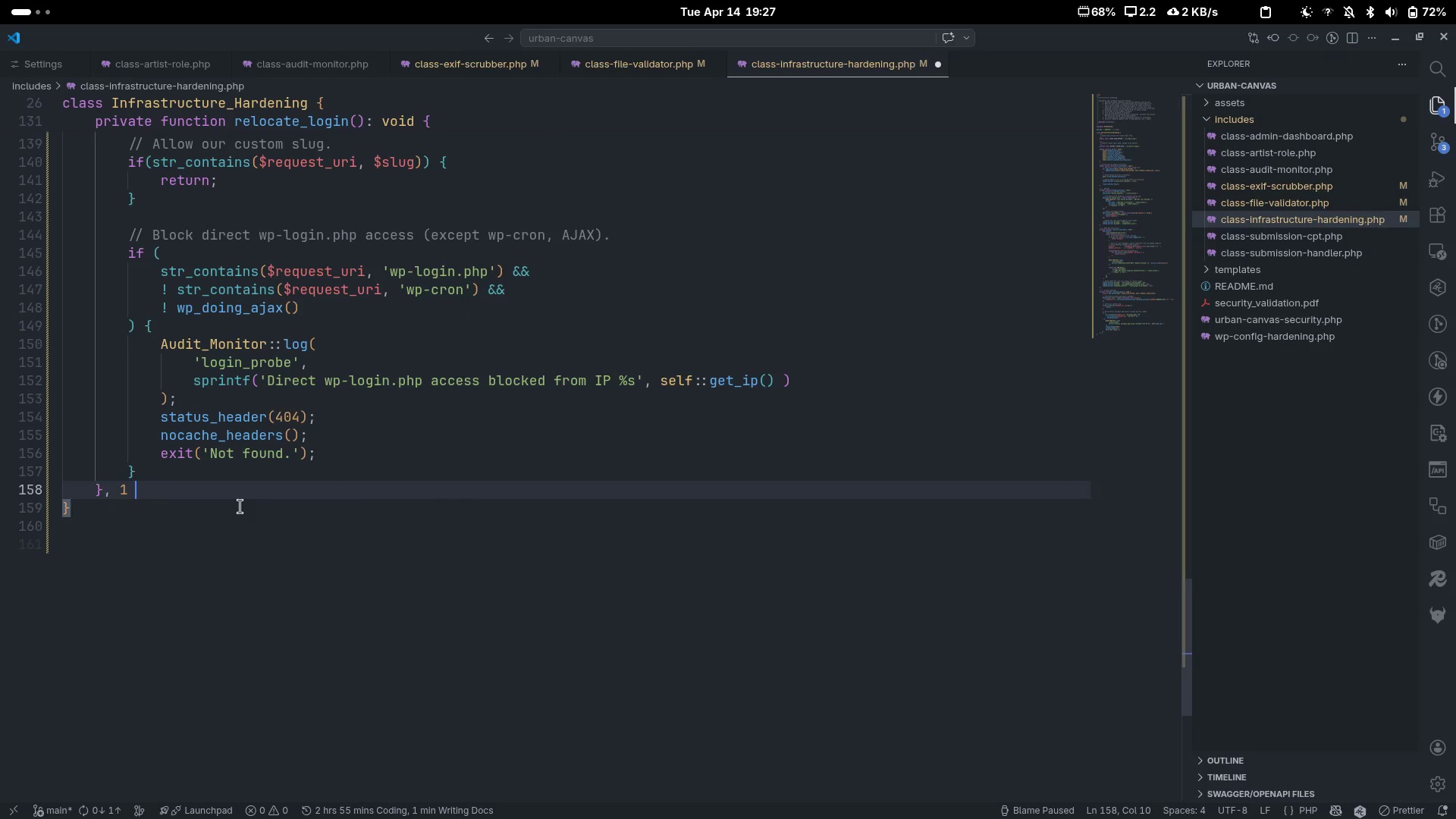 
key(Control+ControlLeft)
 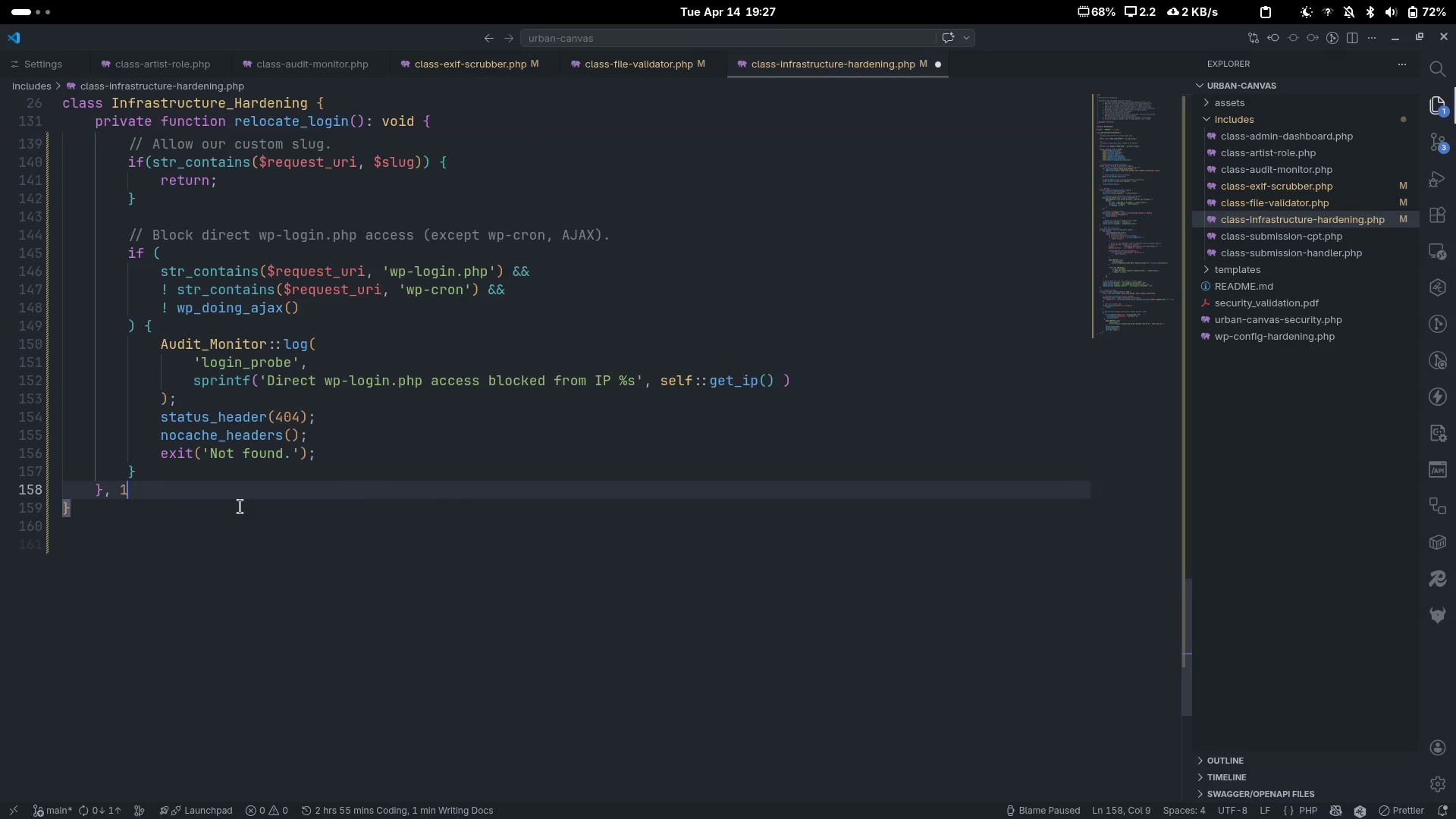 
key(Control+S)
 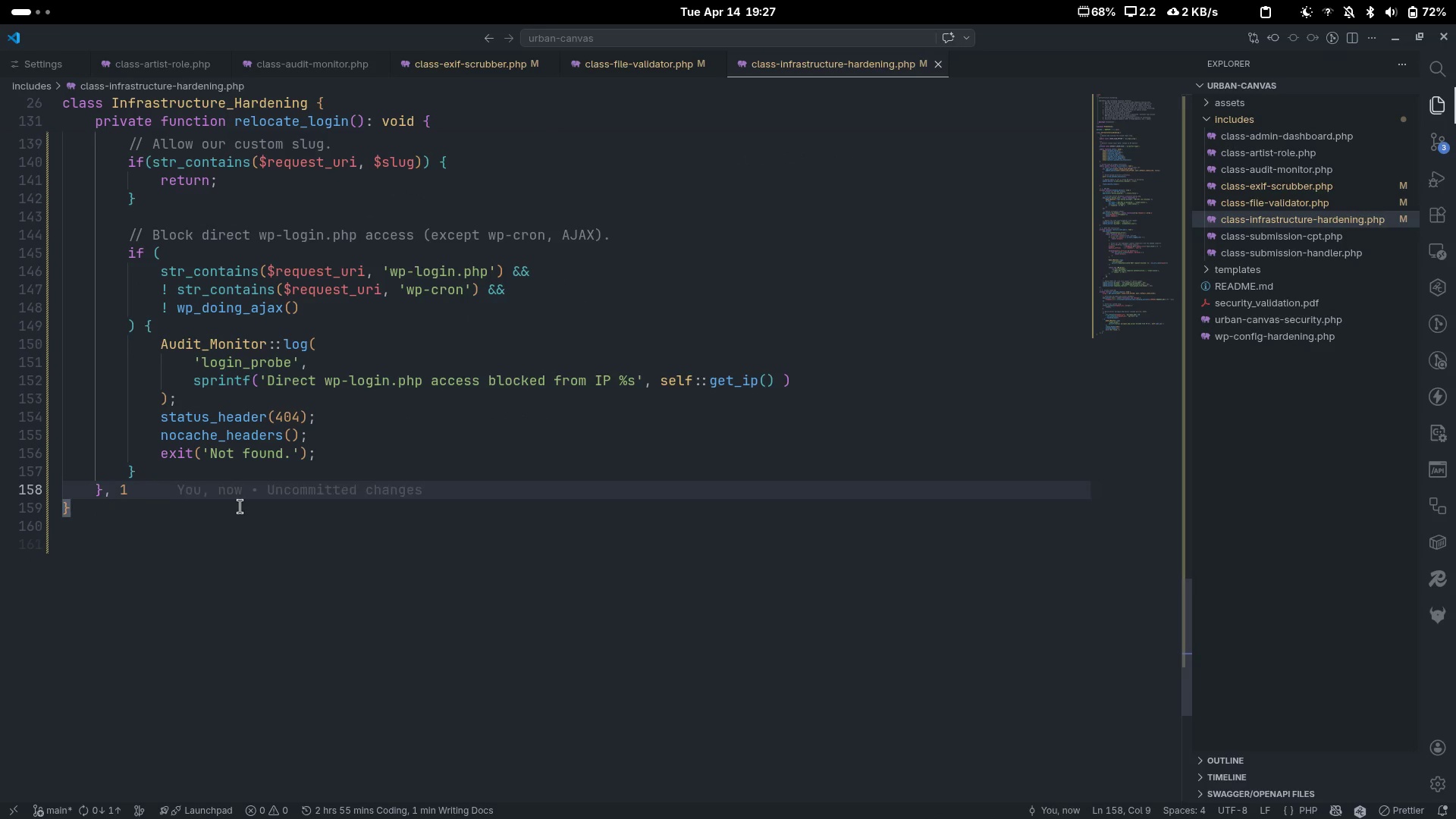 
scroll: coordinate [240, 507], scroll_direction: down, amount: 2.0
 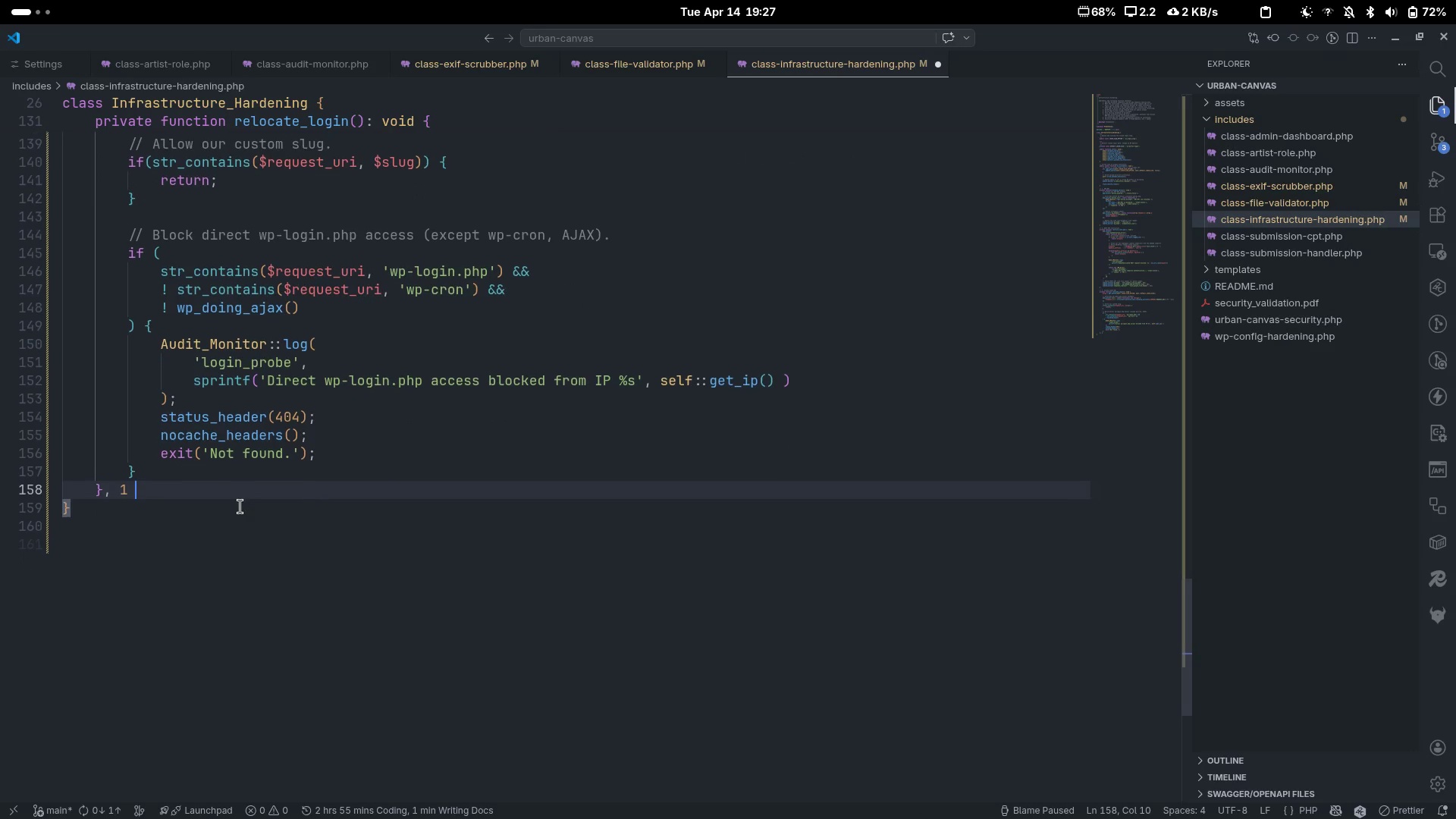 
key(Backspace)
 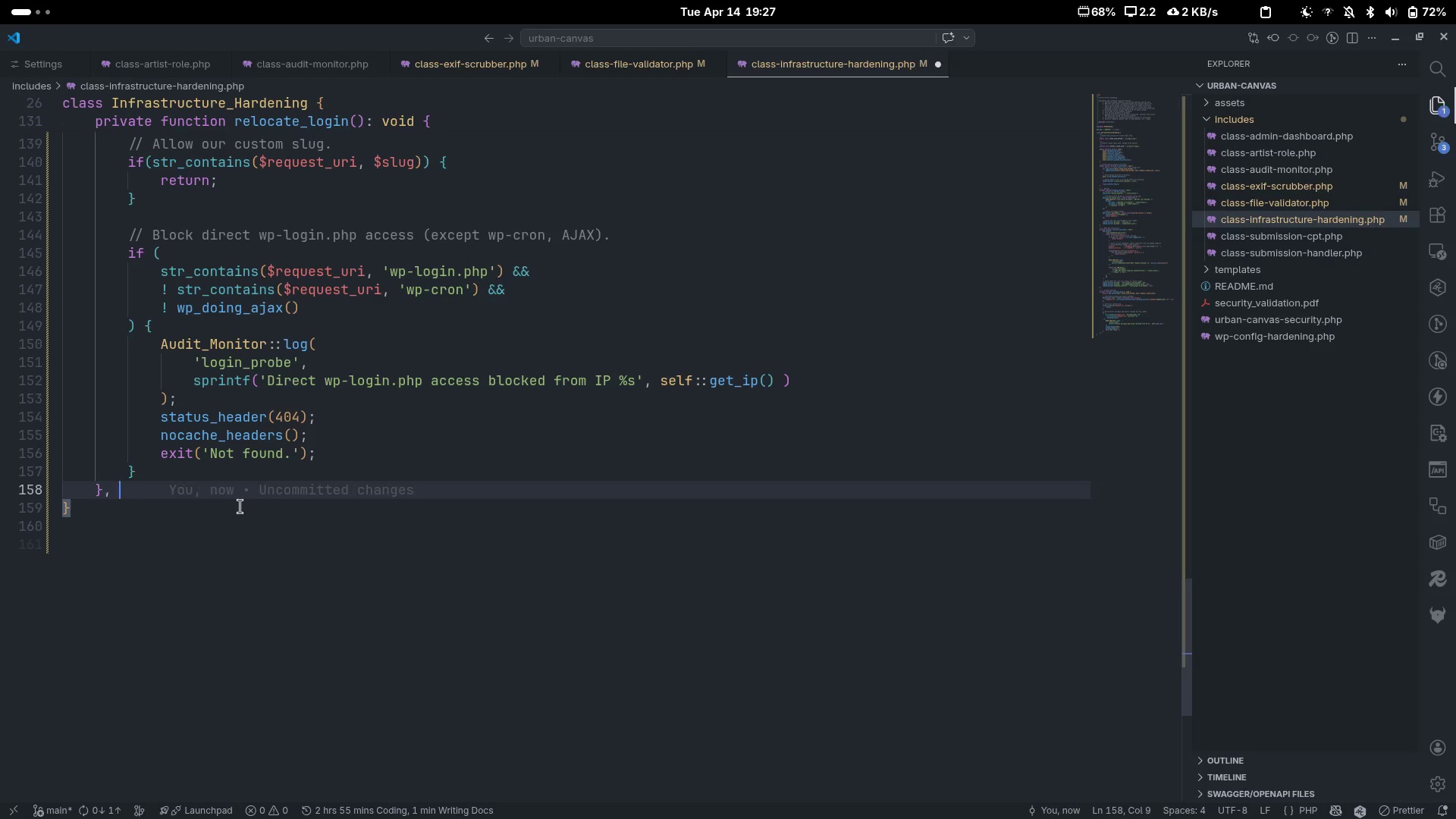 
key(Backspace)
 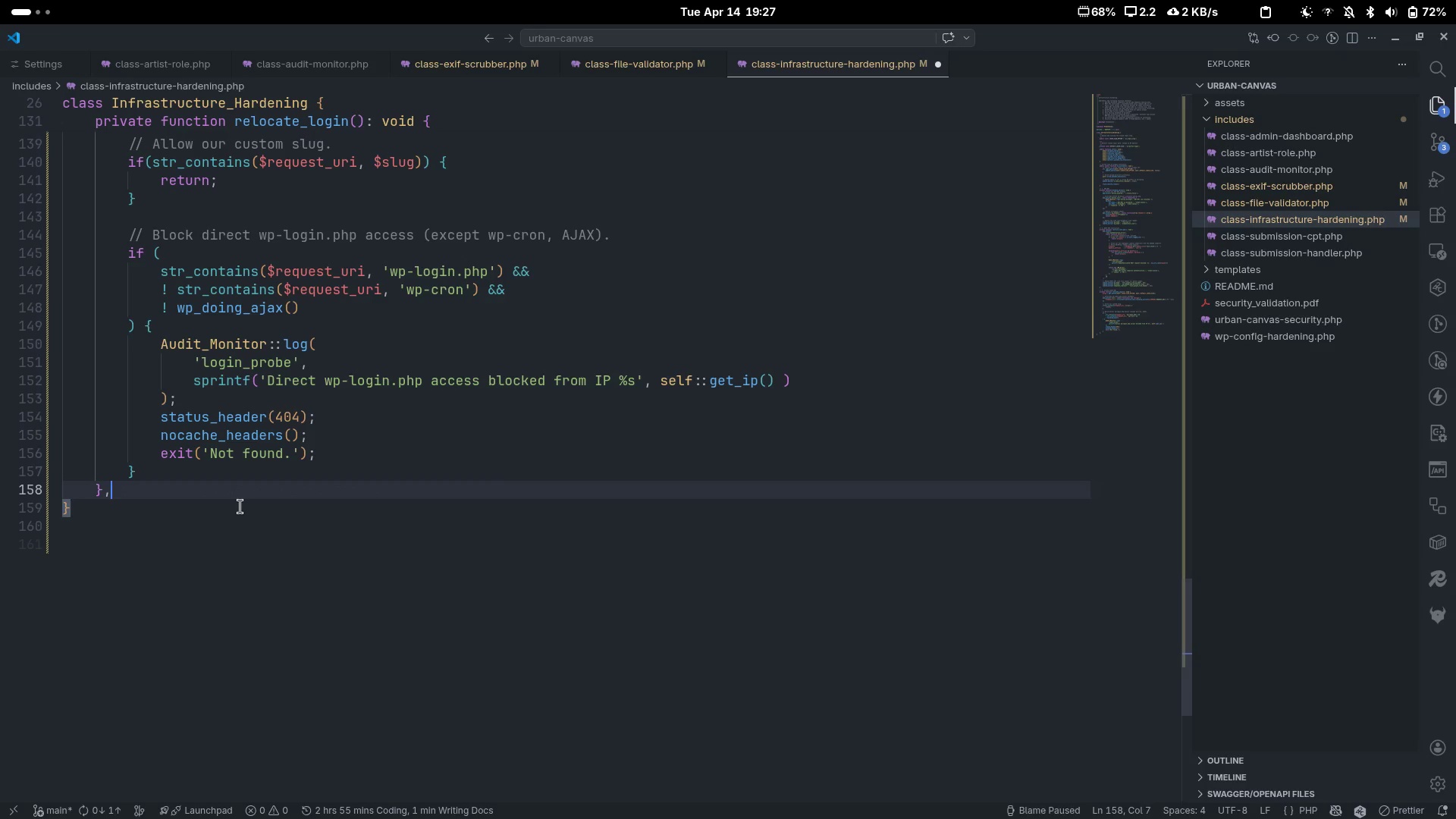 
key(Backspace)
 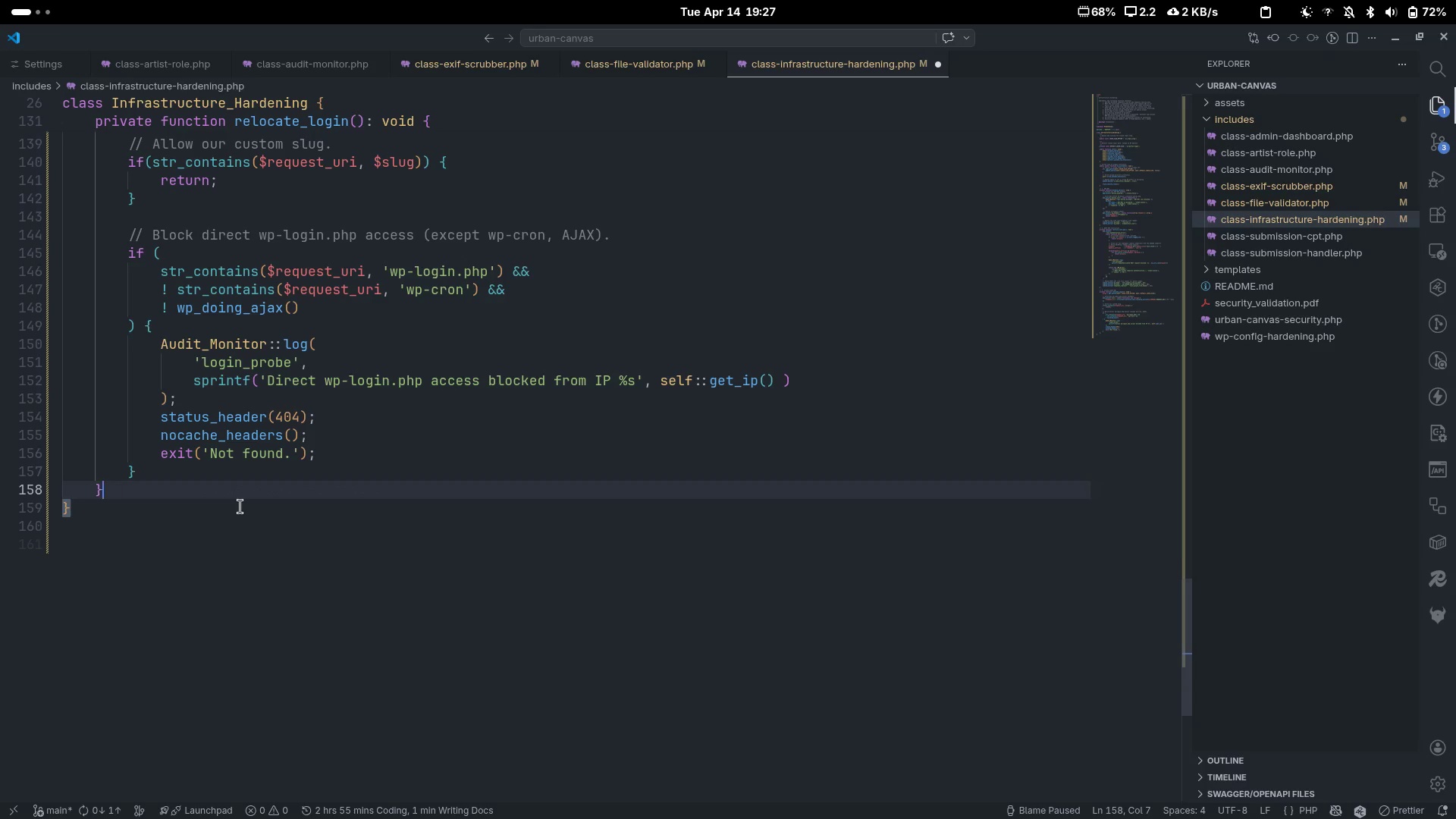 
key(Control+ControlLeft)
 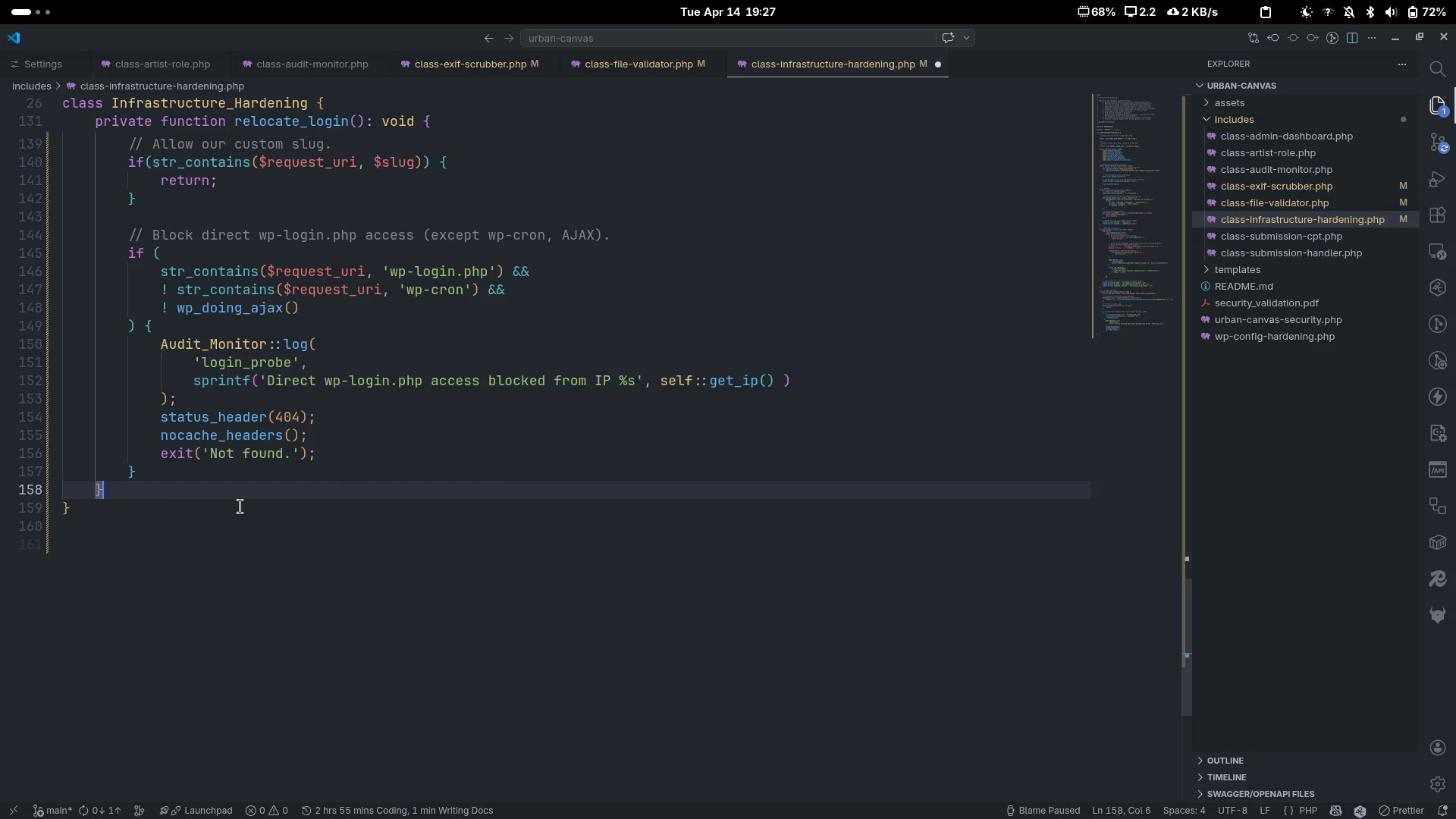 
key(Control+S)
 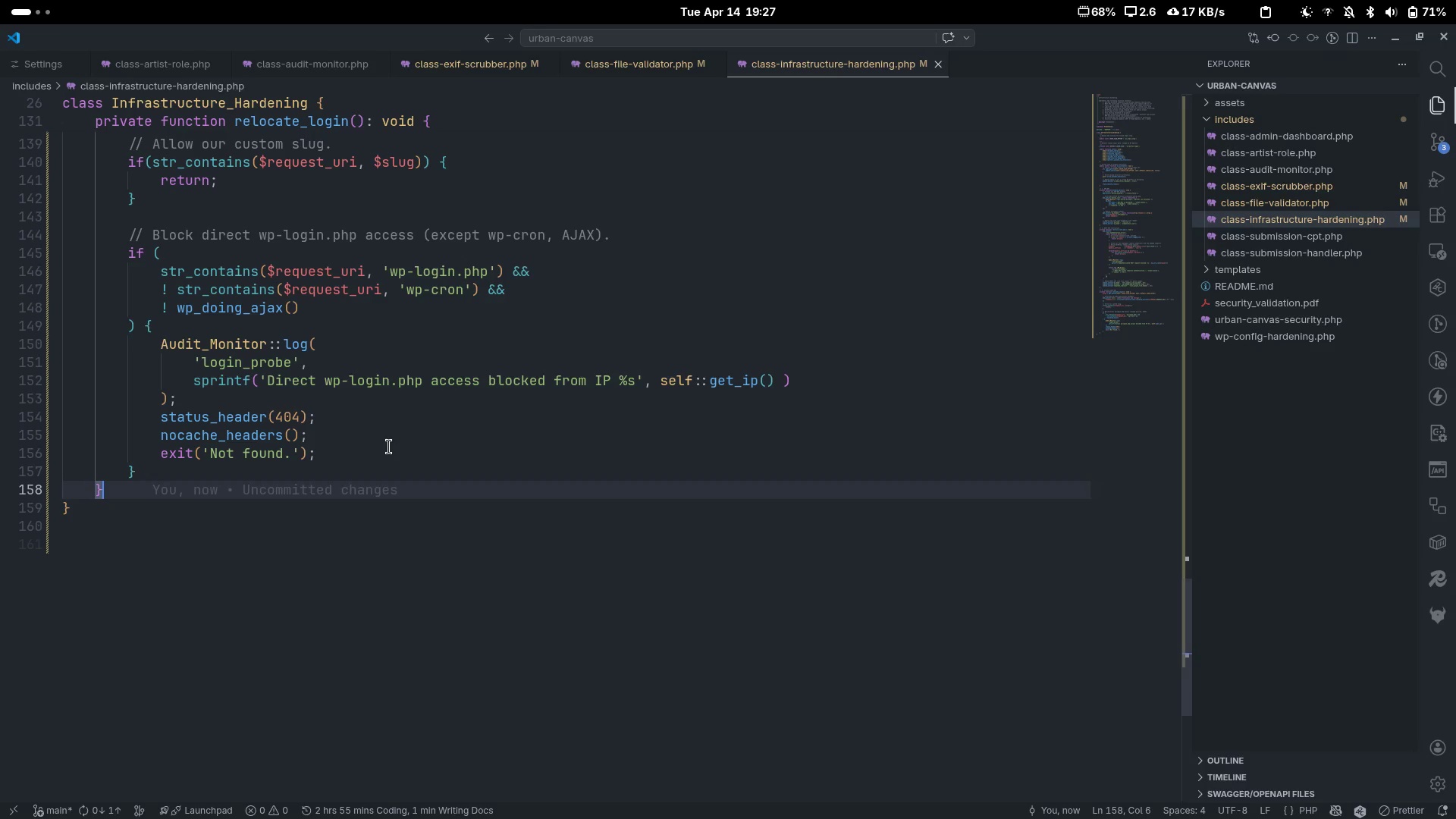 
wait(36.81)
 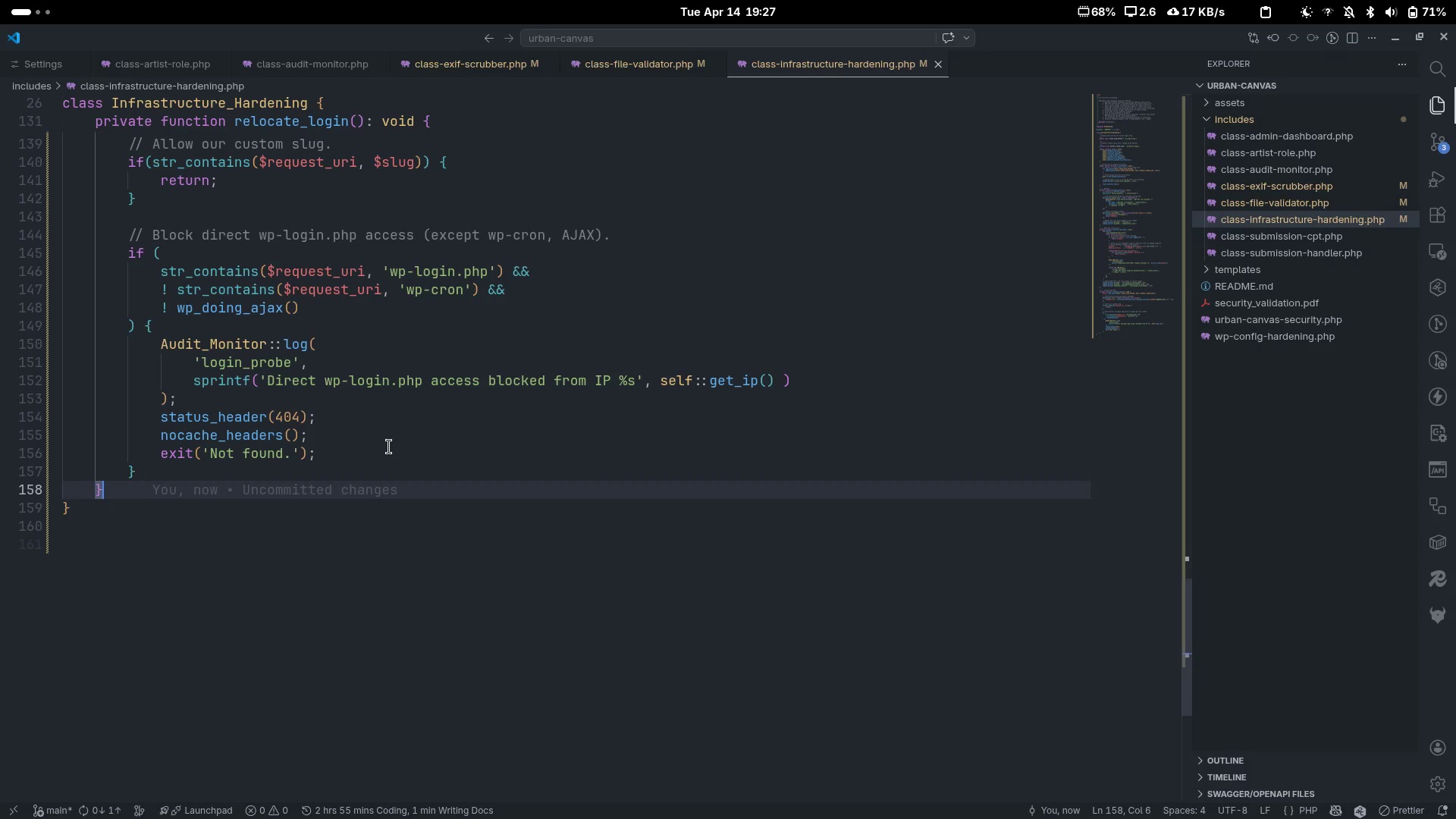 
scroll: coordinate [406, 488], scroll_direction: up, amount: 2.0
 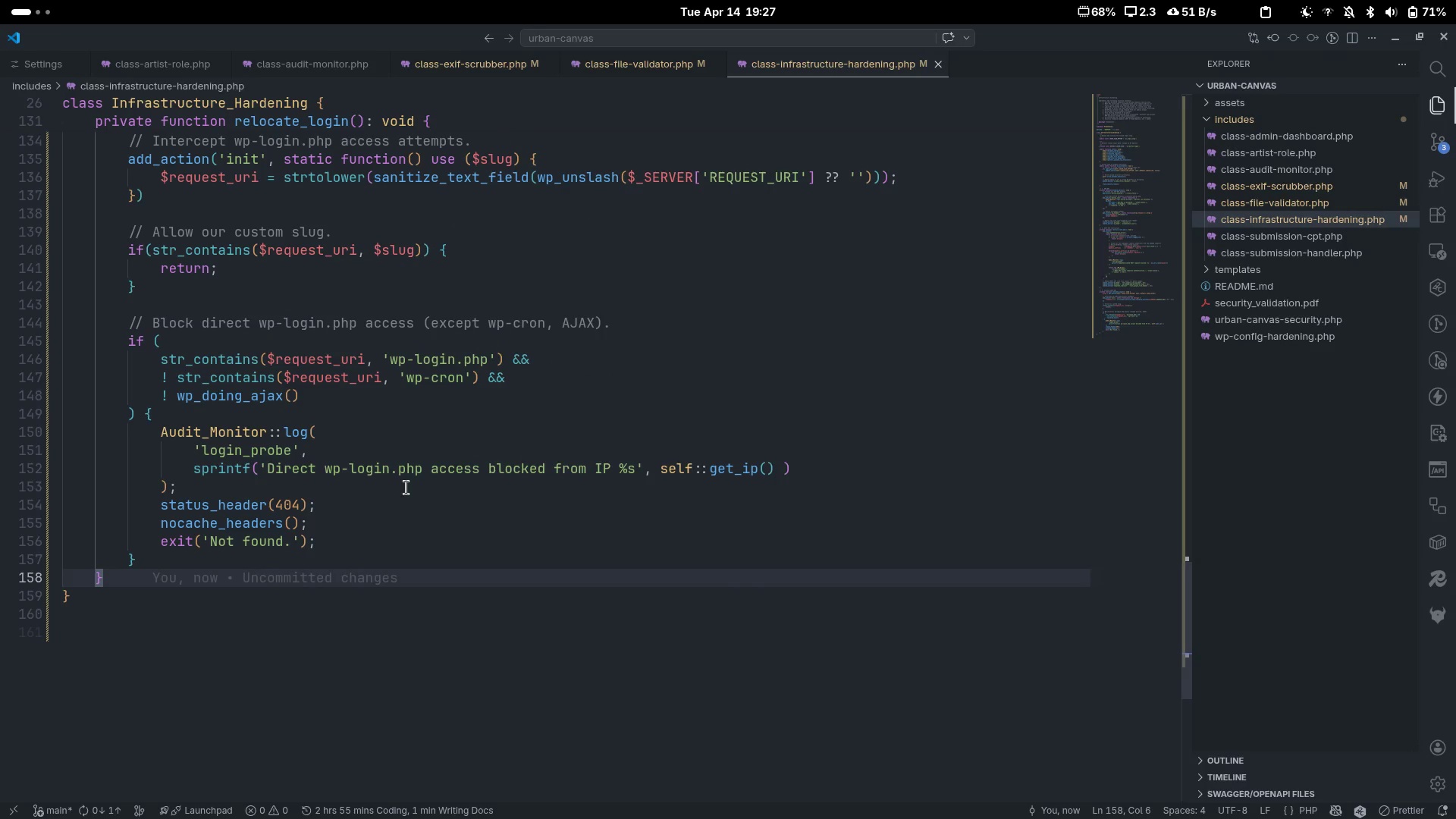 
scroll: coordinate [406, 488], scroll_direction: none, amount: 0.0
 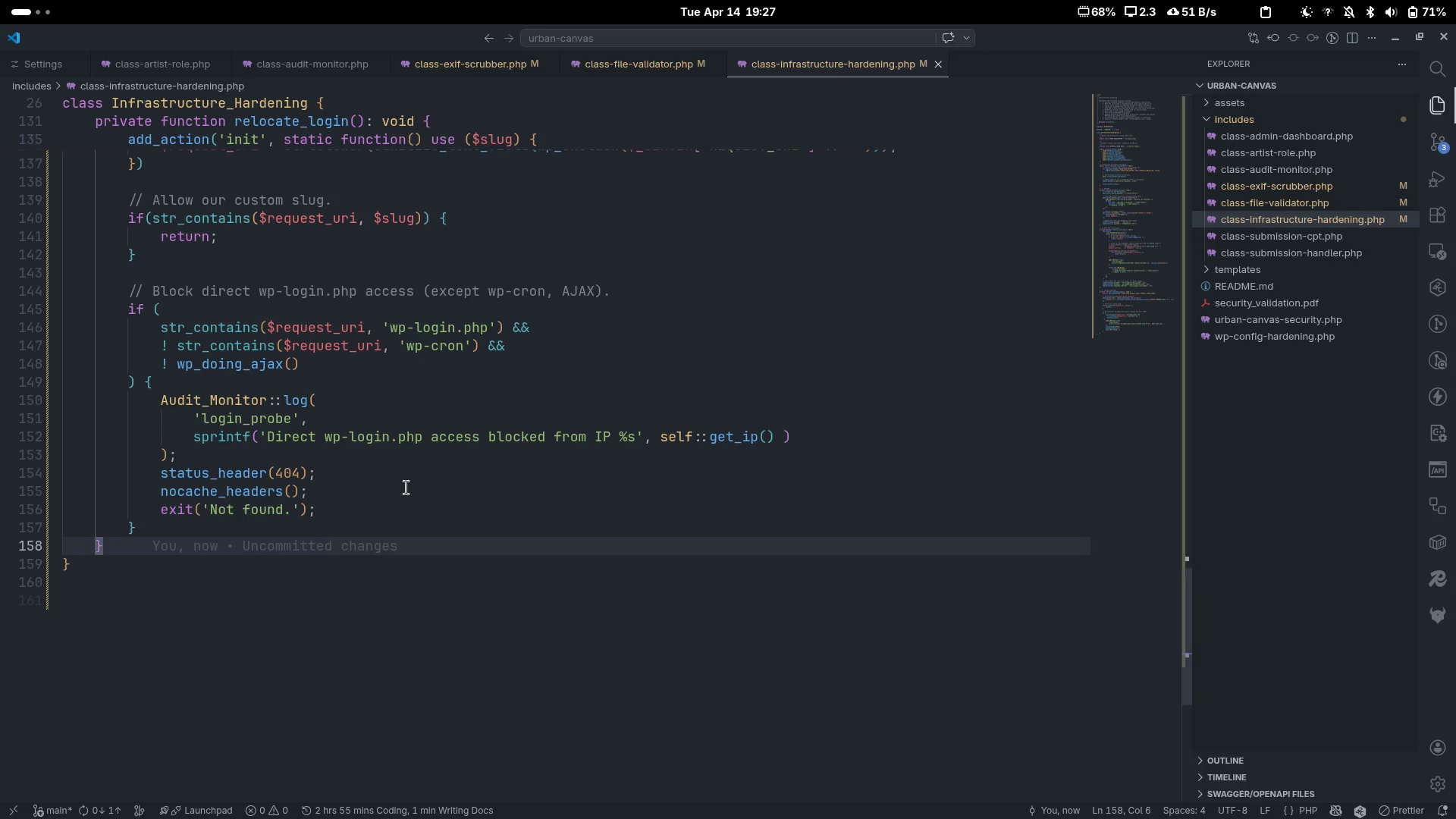 
scroll: coordinate [406, 488], scroll_direction: up, amount: 4.0
 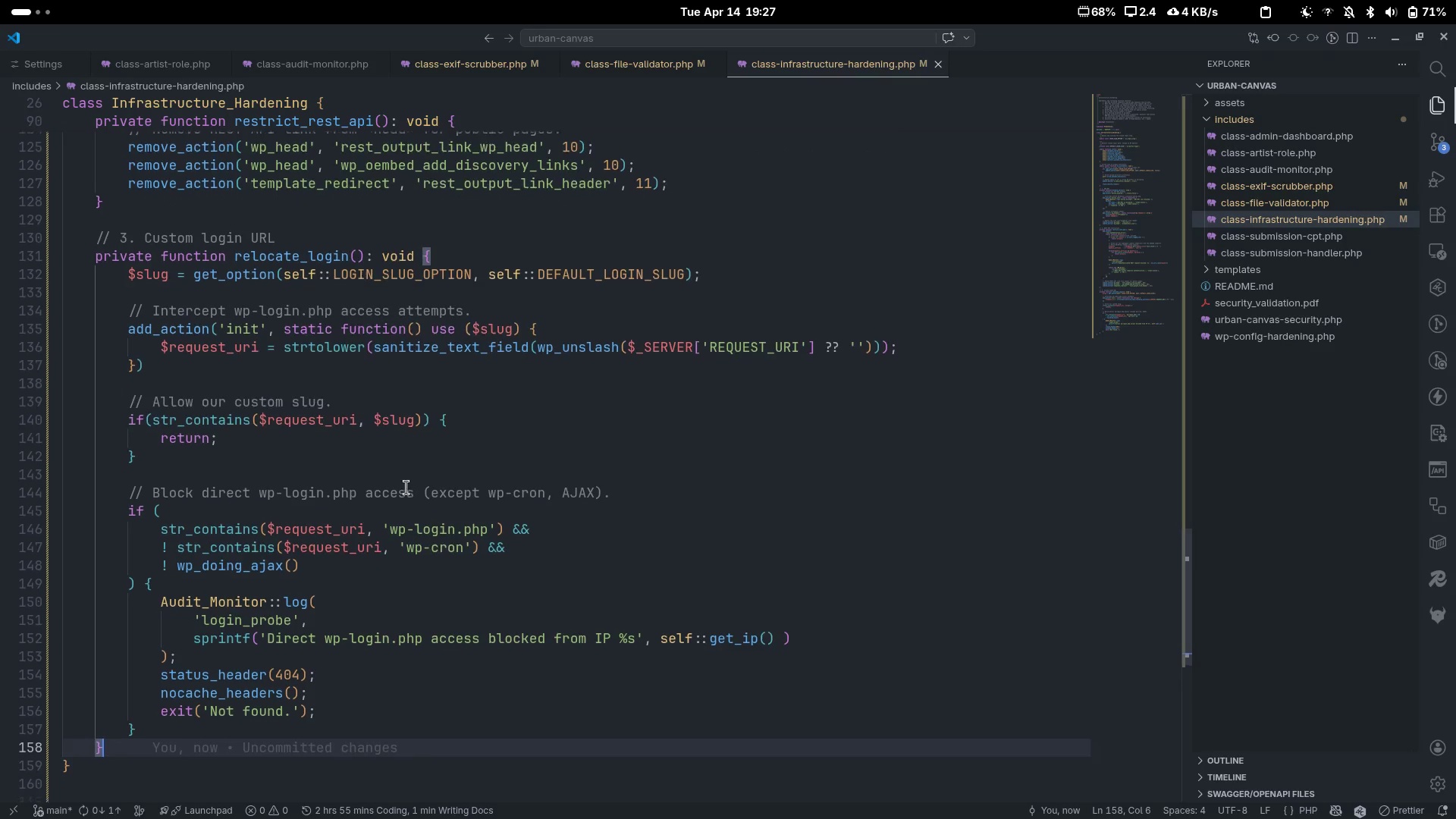 
scroll: coordinate [406, 488], scroll_direction: down, amount: 1.0
 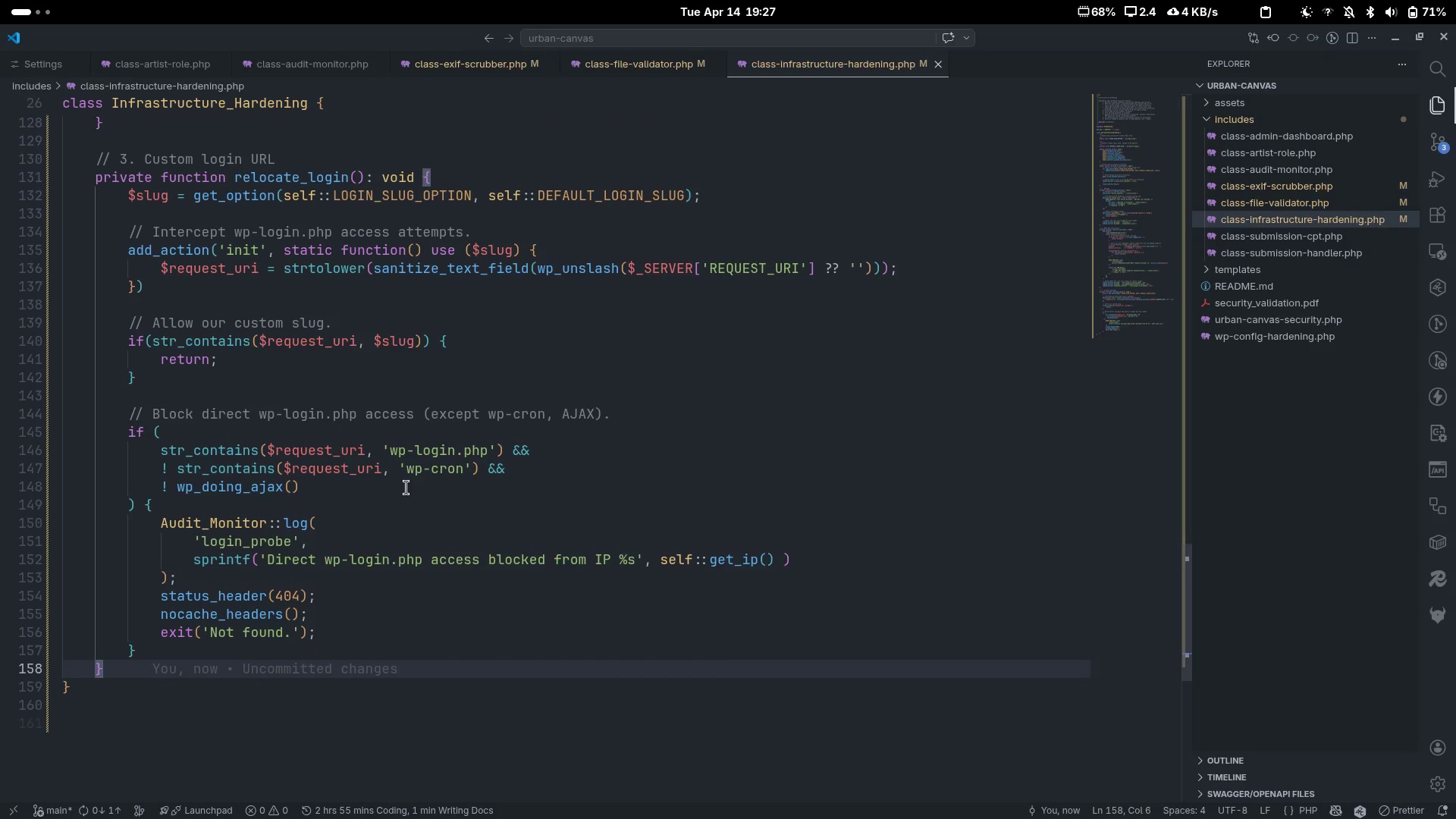 
scroll: coordinate [406, 488], scroll_direction: up, amount: 3.0
 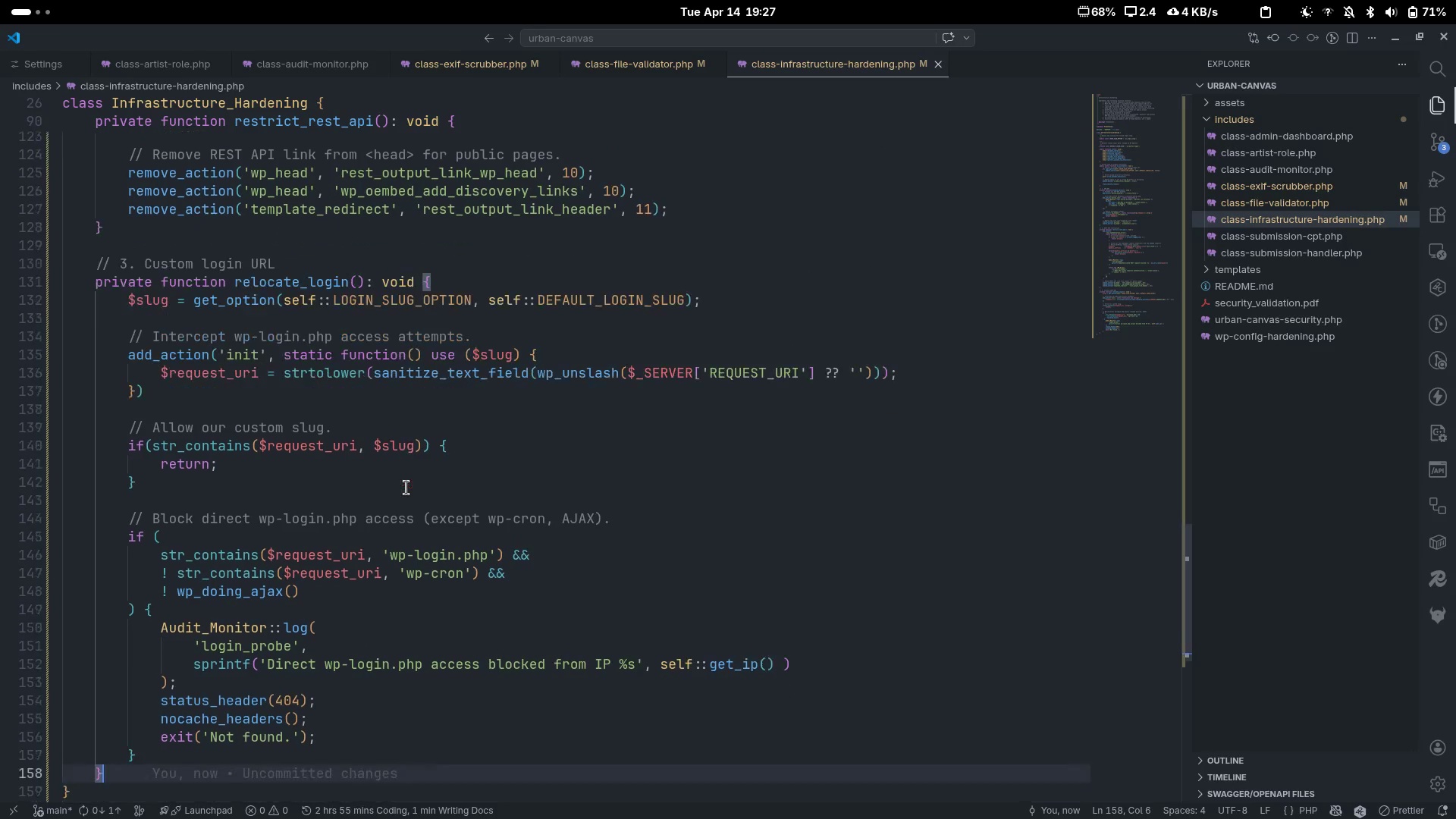 
scroll: coordinate [406, 488], scroll_direction: down, amount: 2.0
 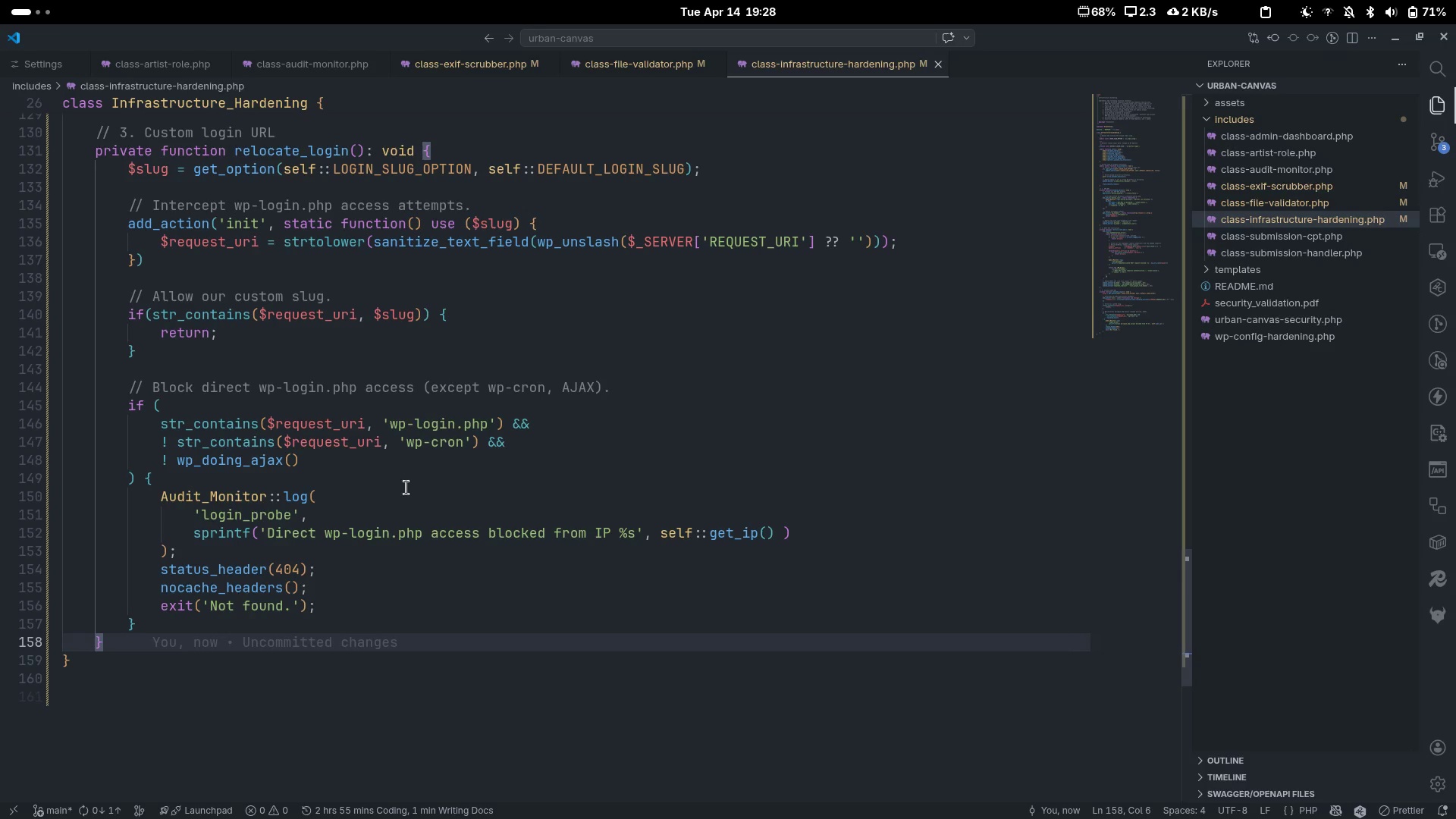 
wait(25.12)
 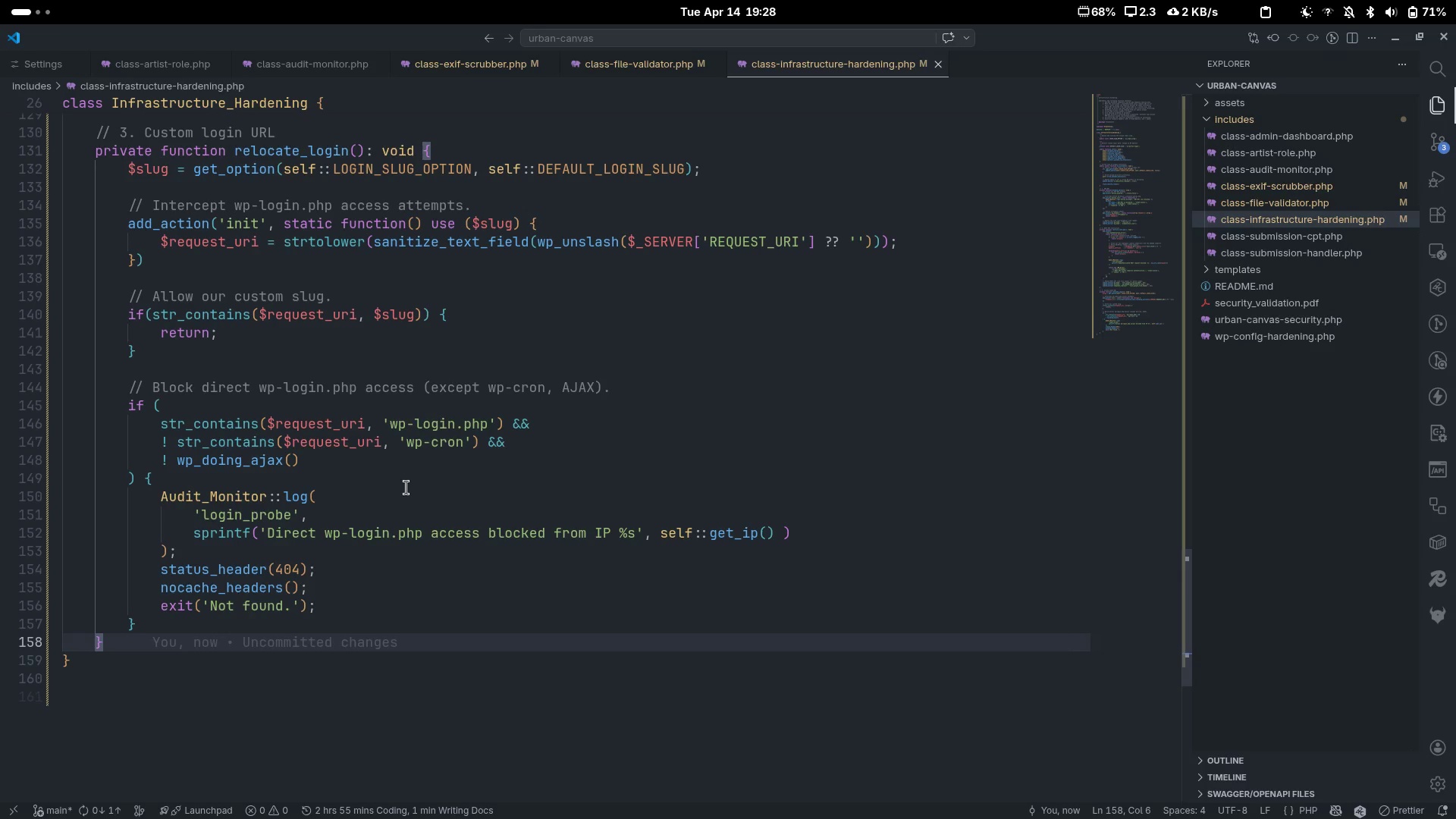 
left_click_drag(start_coordinate=[122, 299], to_coordinate=[325, 613])
 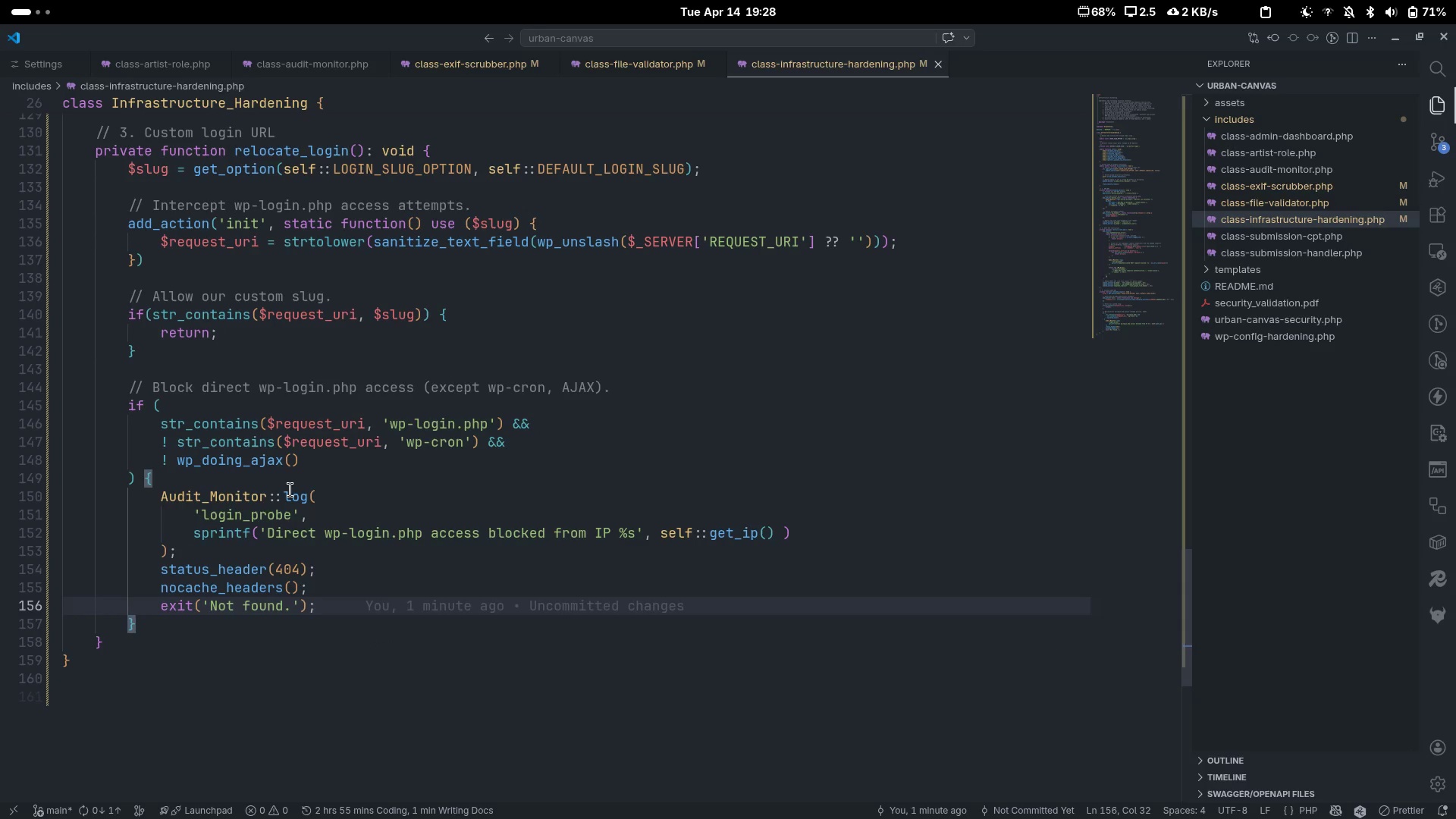 
left_click([460, 307])
 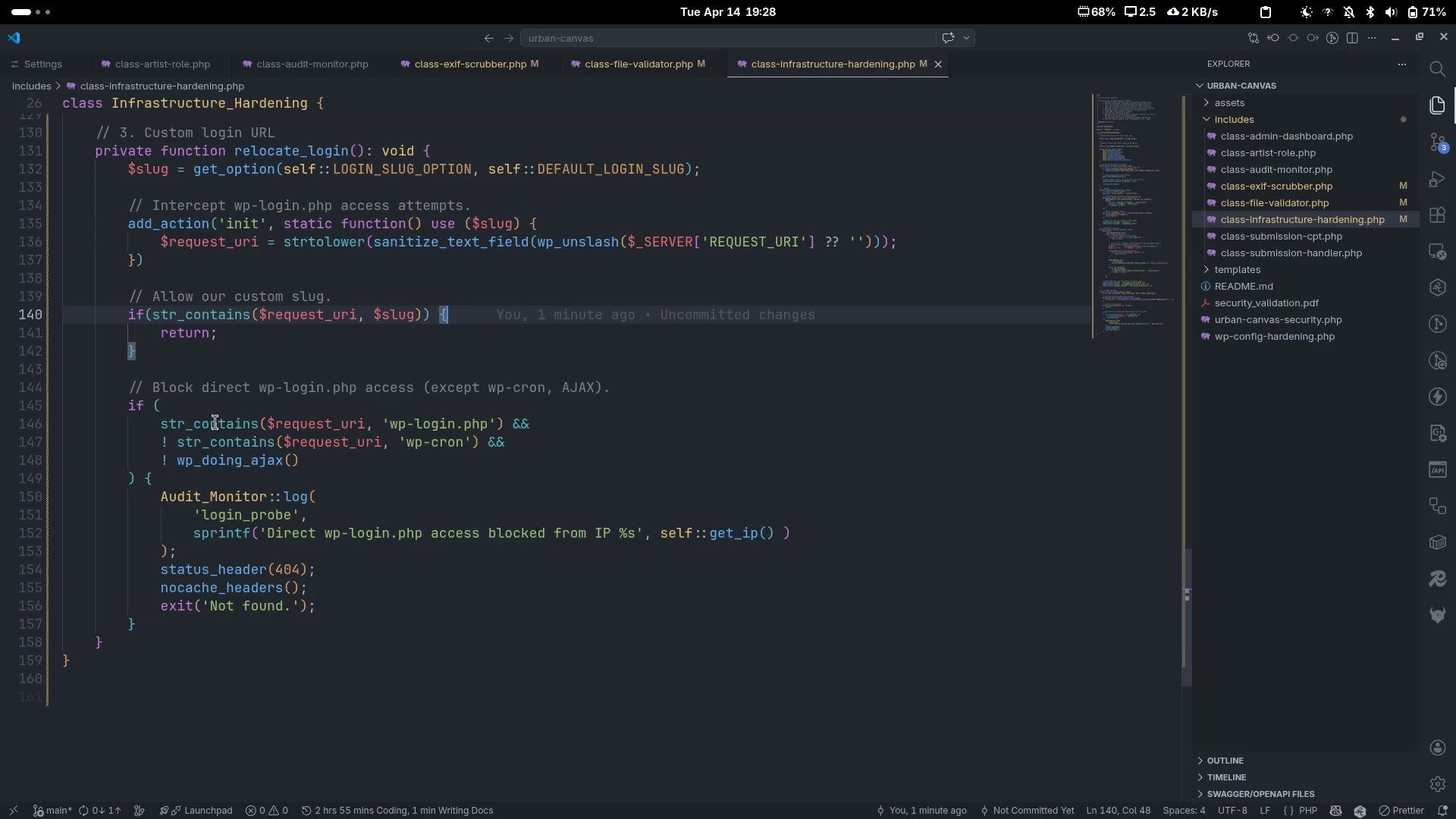 
left_click([187, 409])
 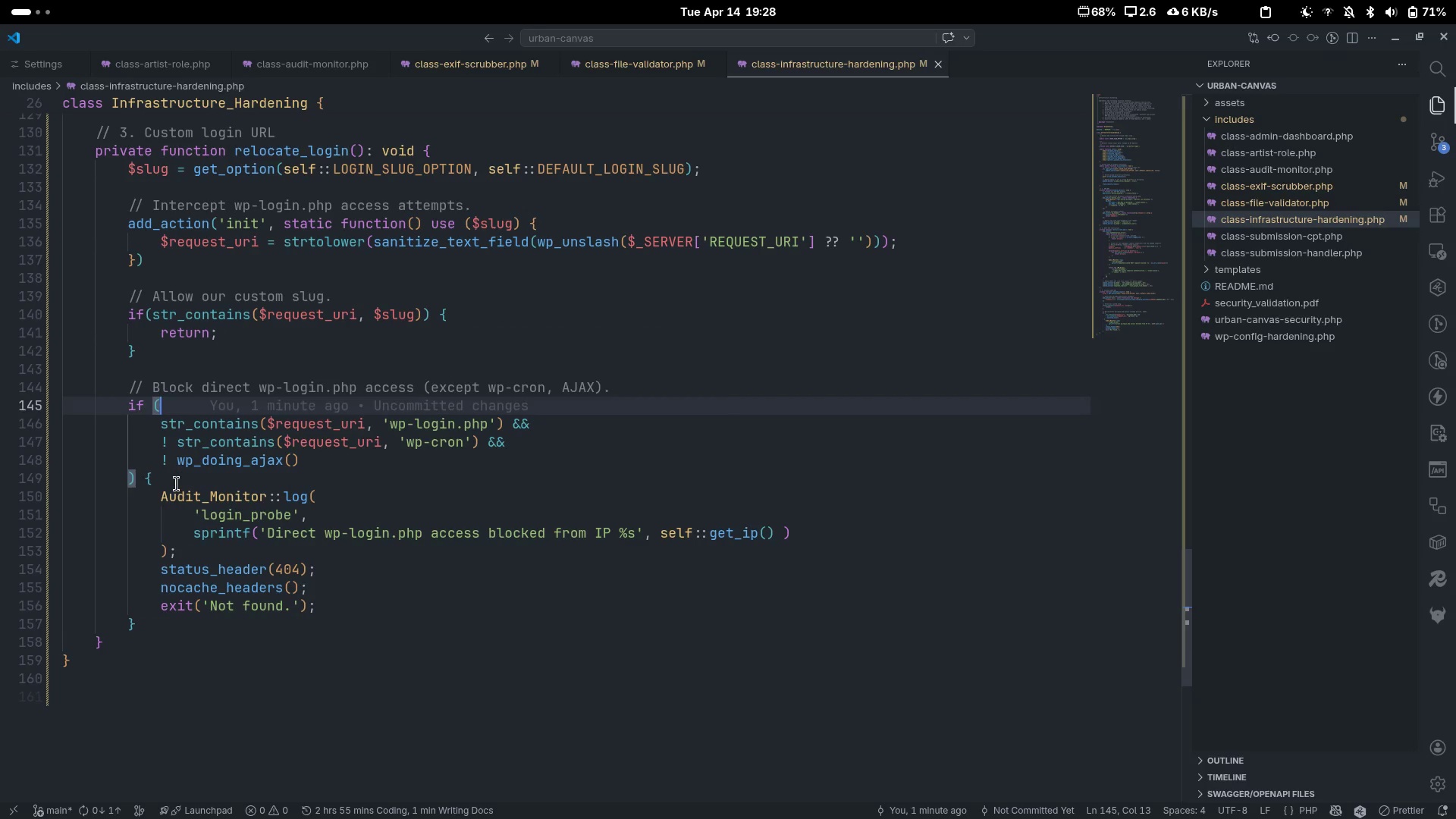 
left_click([177, 484])
 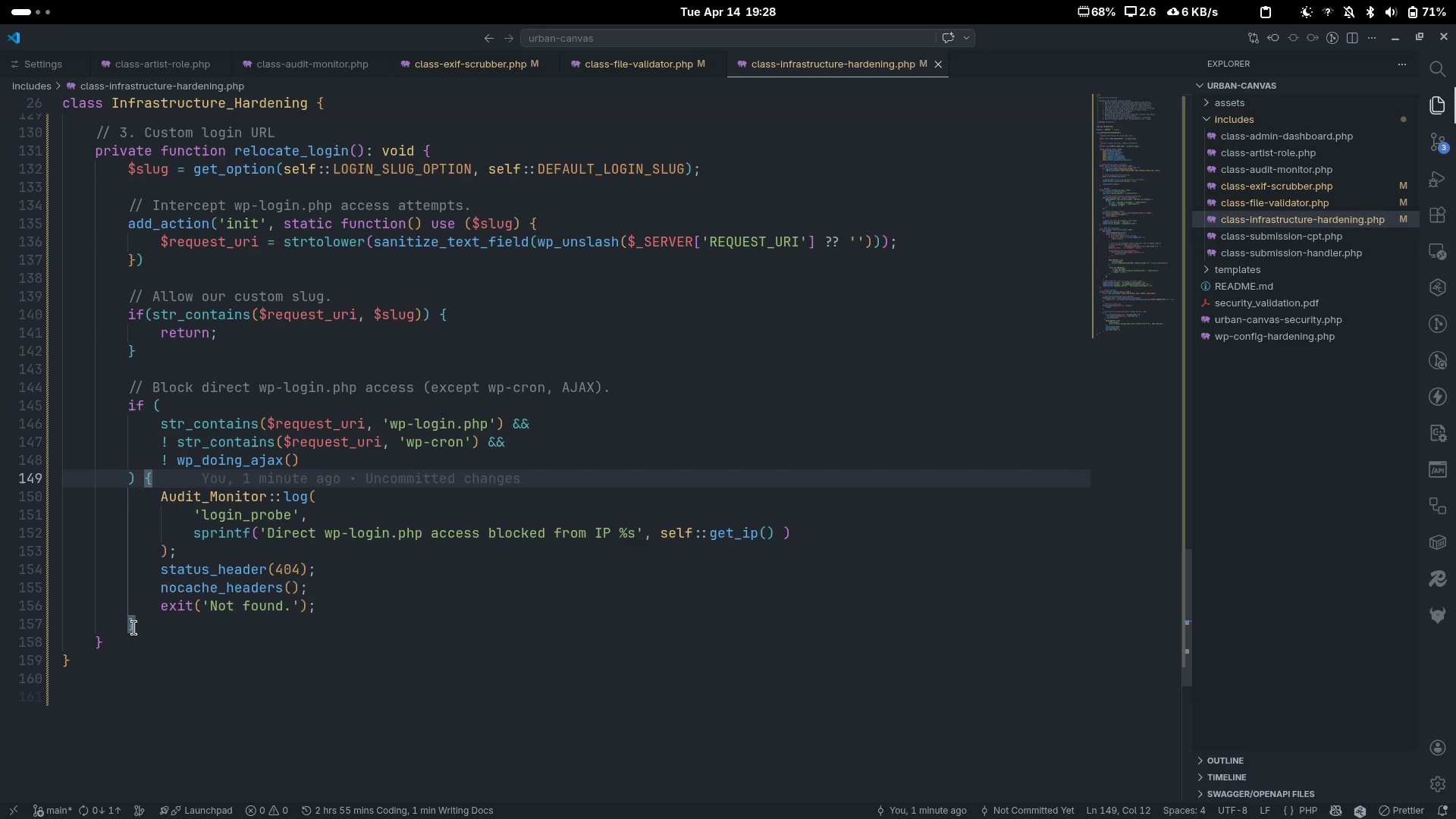 
left_click_drag(start_coordinate=[141, 631], to_coordinate=[126, 300])
 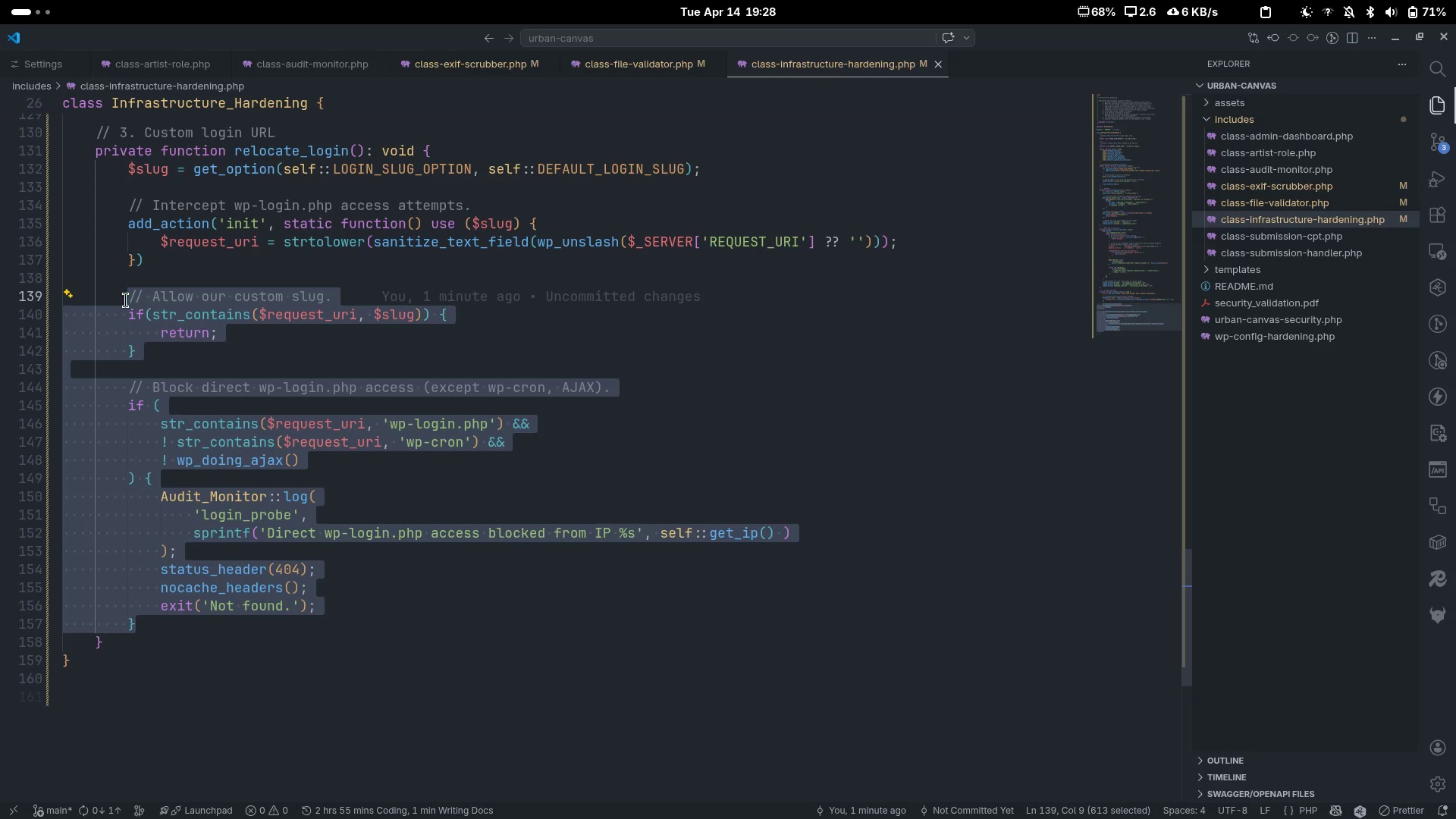 
key(Control+X)
 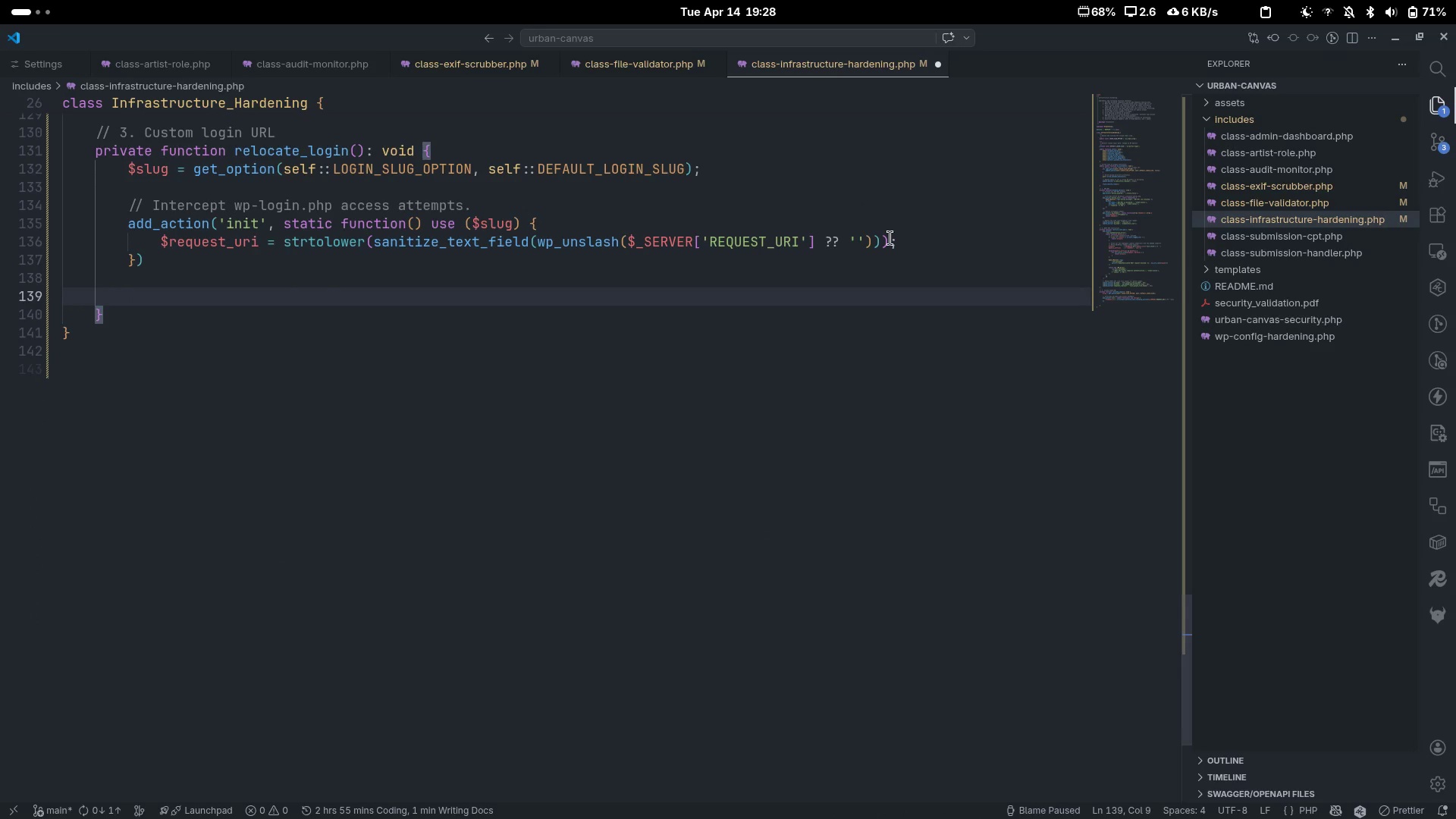 
left_click([915, 246])
 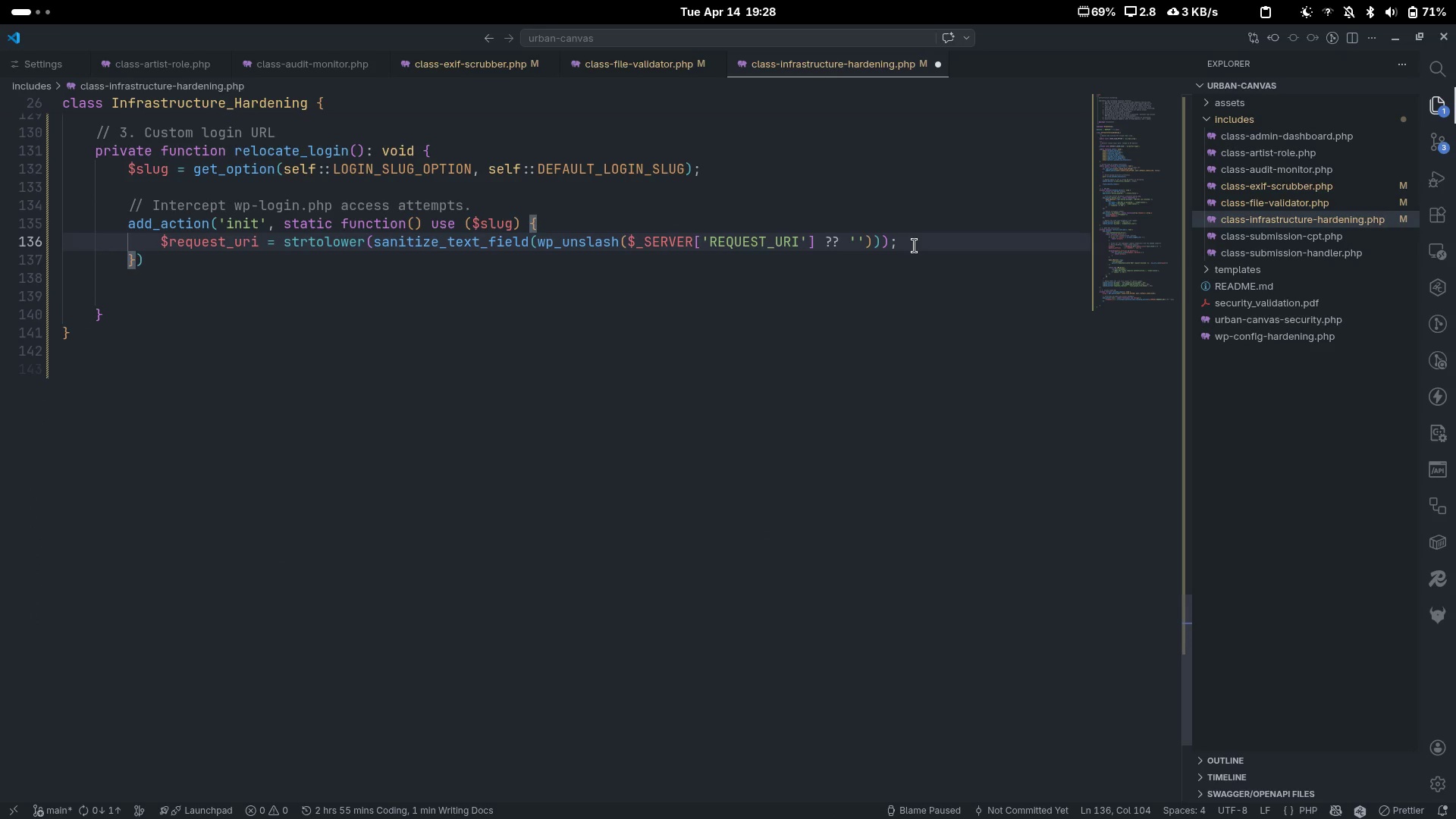 
key(Enter)
 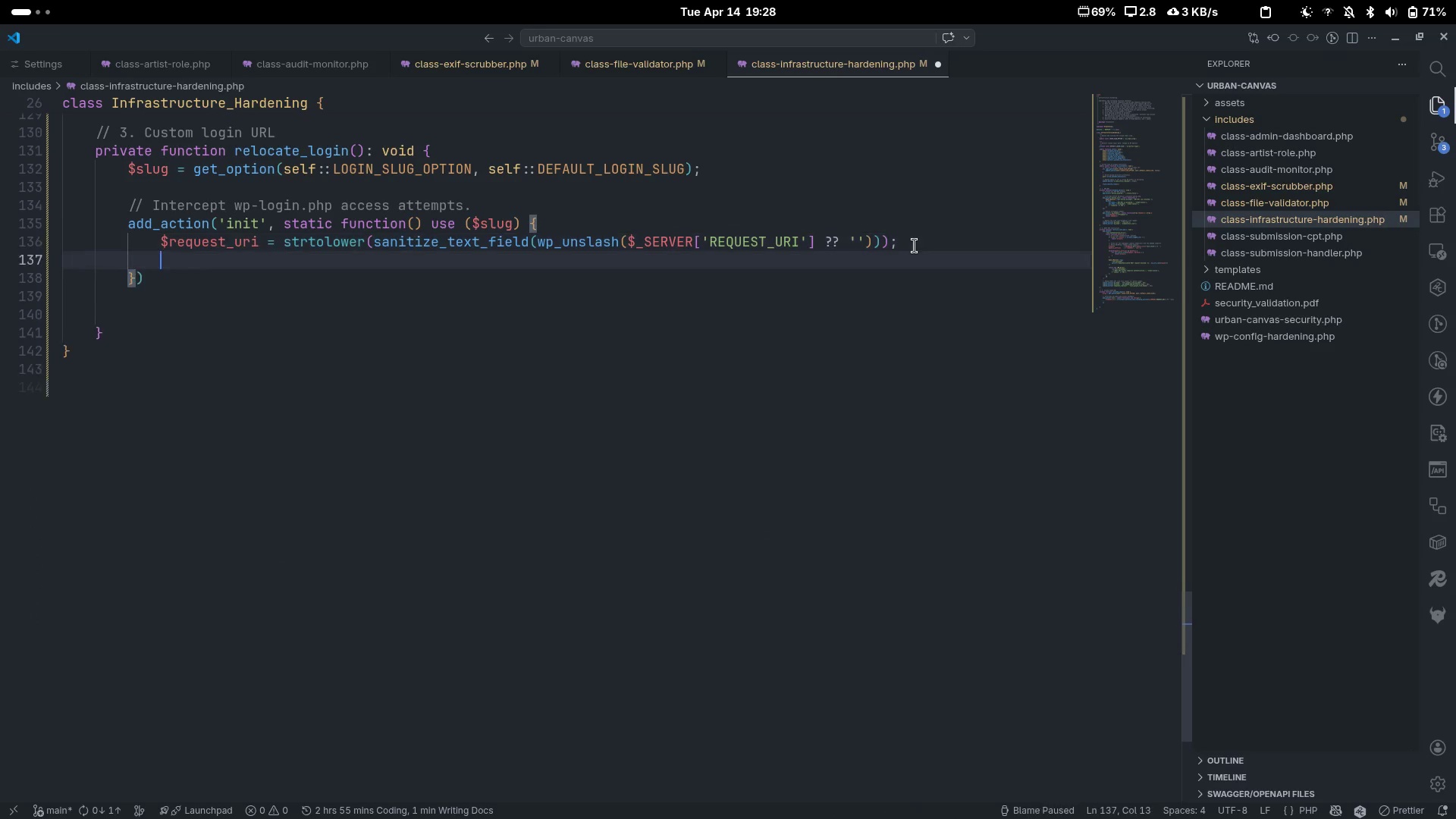 
key(Enter)
 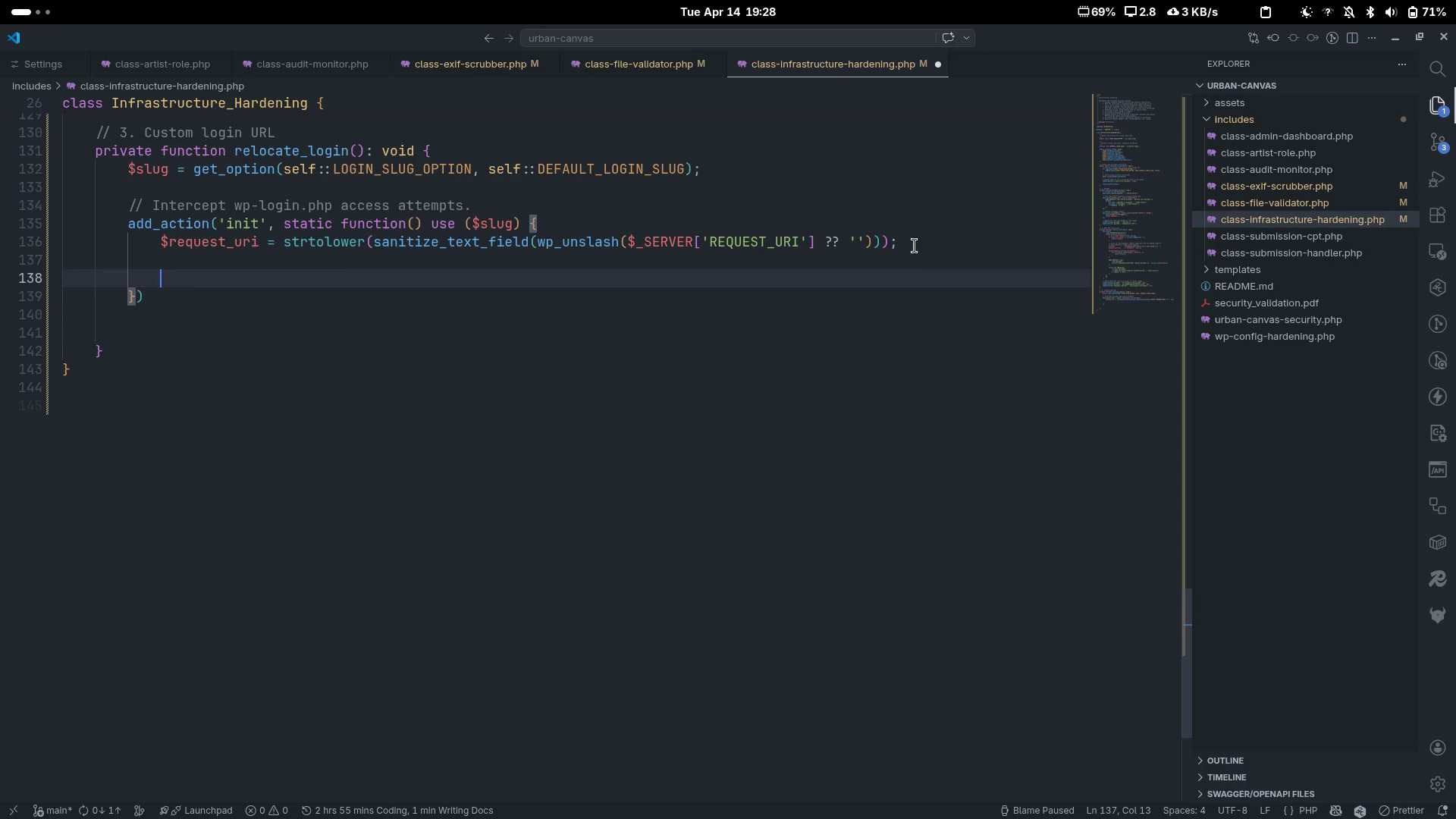 
key(Control+V)
 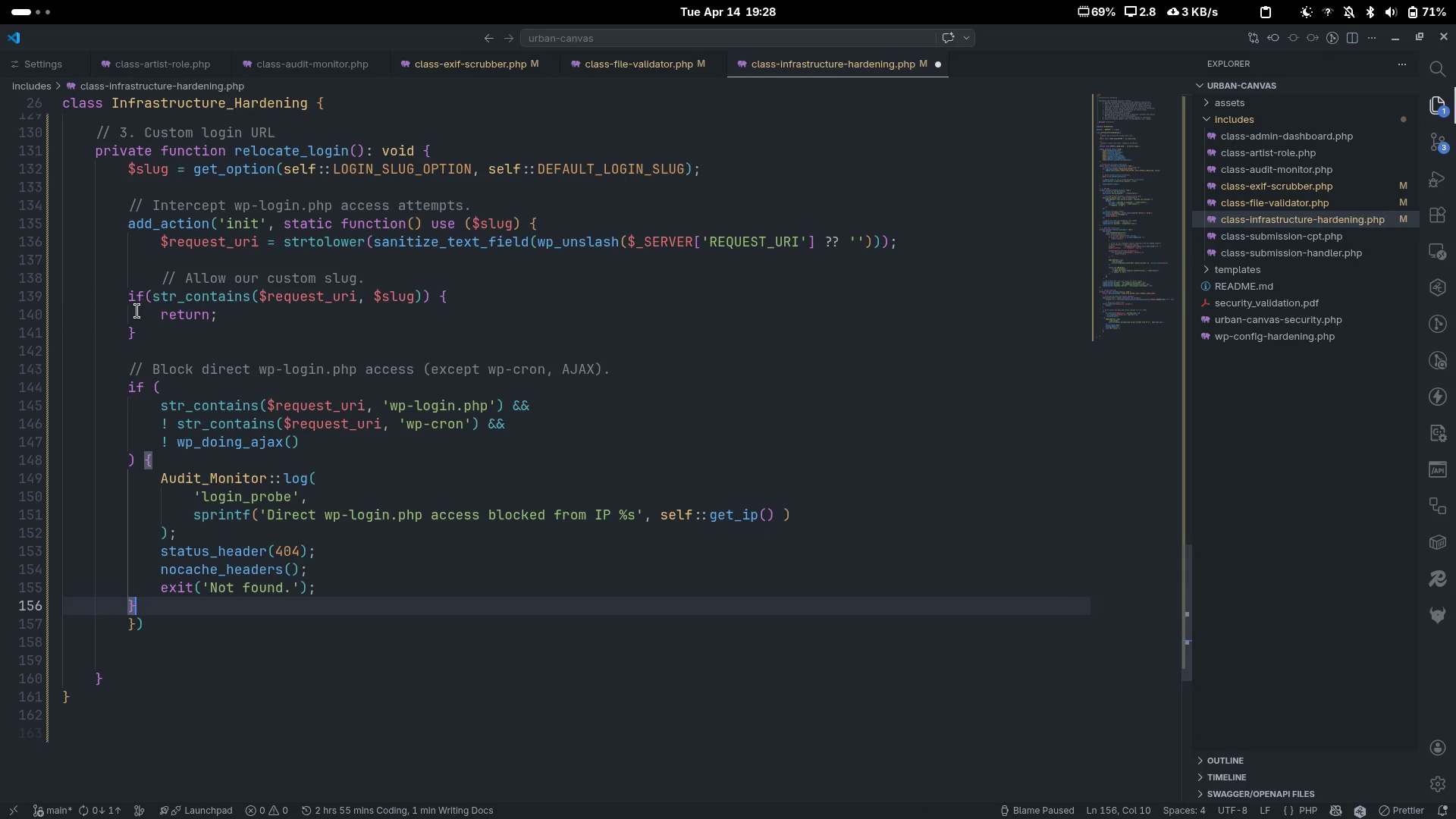 
left_click_drag(start_coordinate=[126, 297], to_coordinate=[325, 595])
 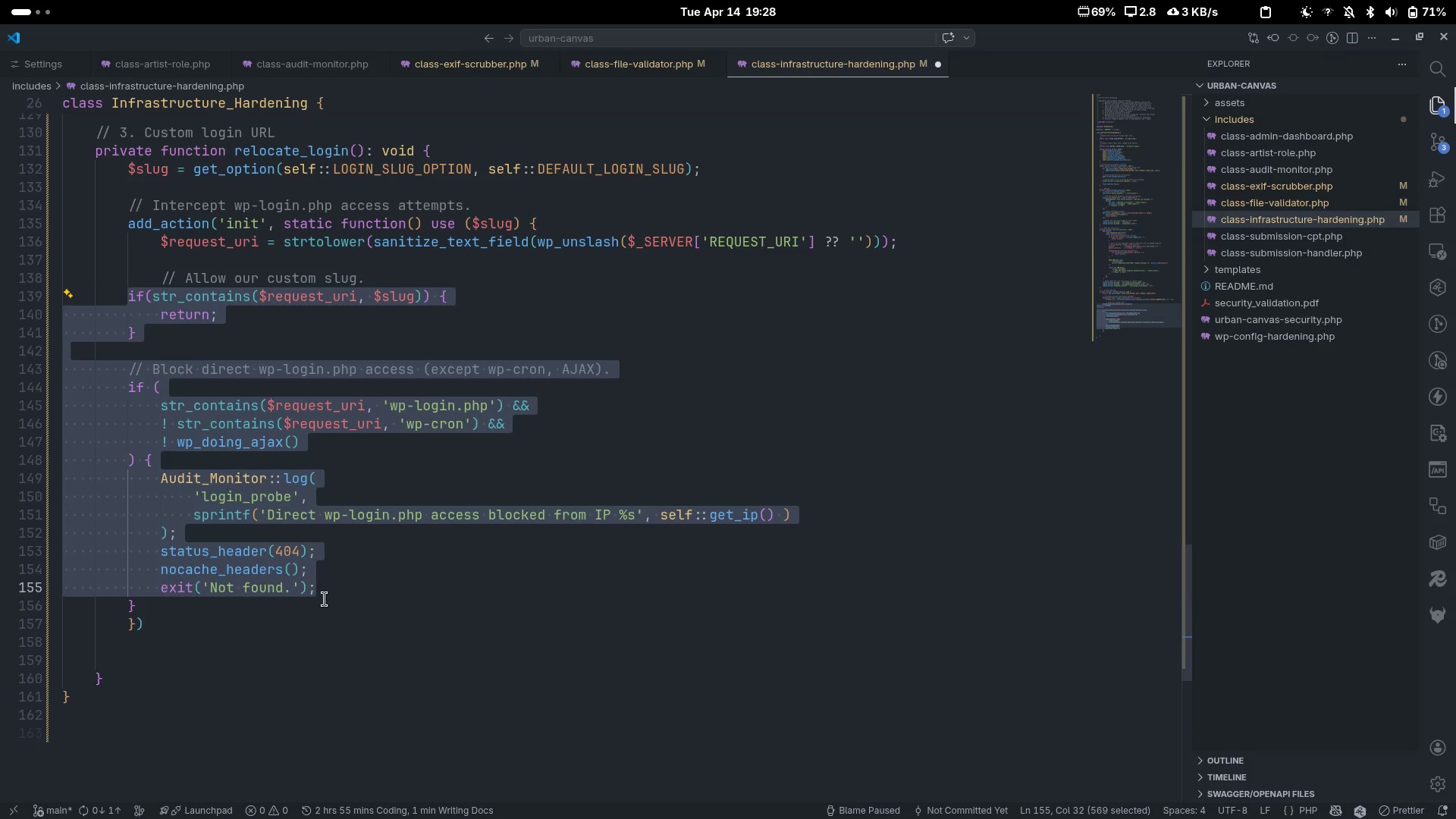 
key(Shift+ShiftRight)
 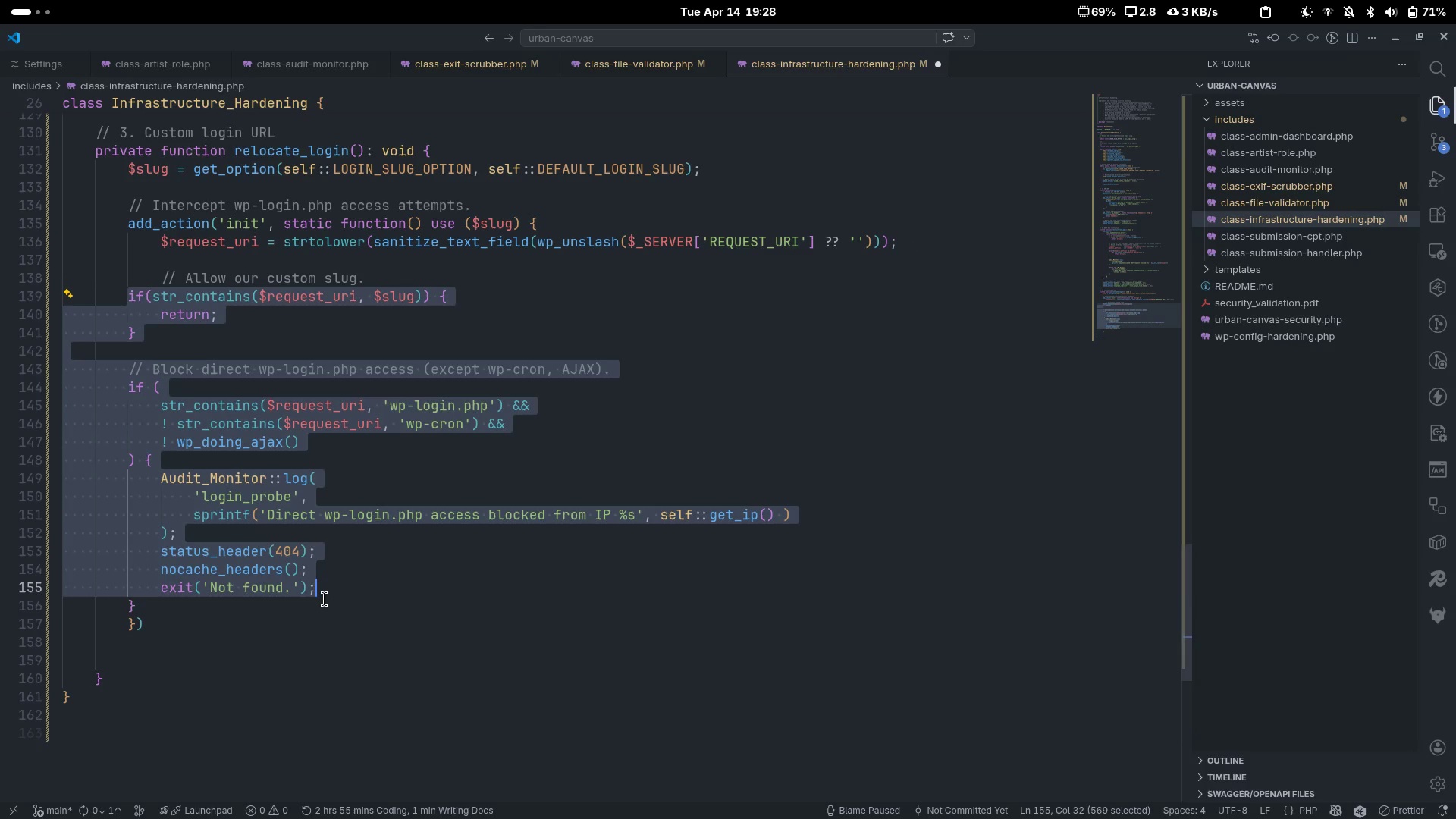 
key(Shift+ArrowDown)
 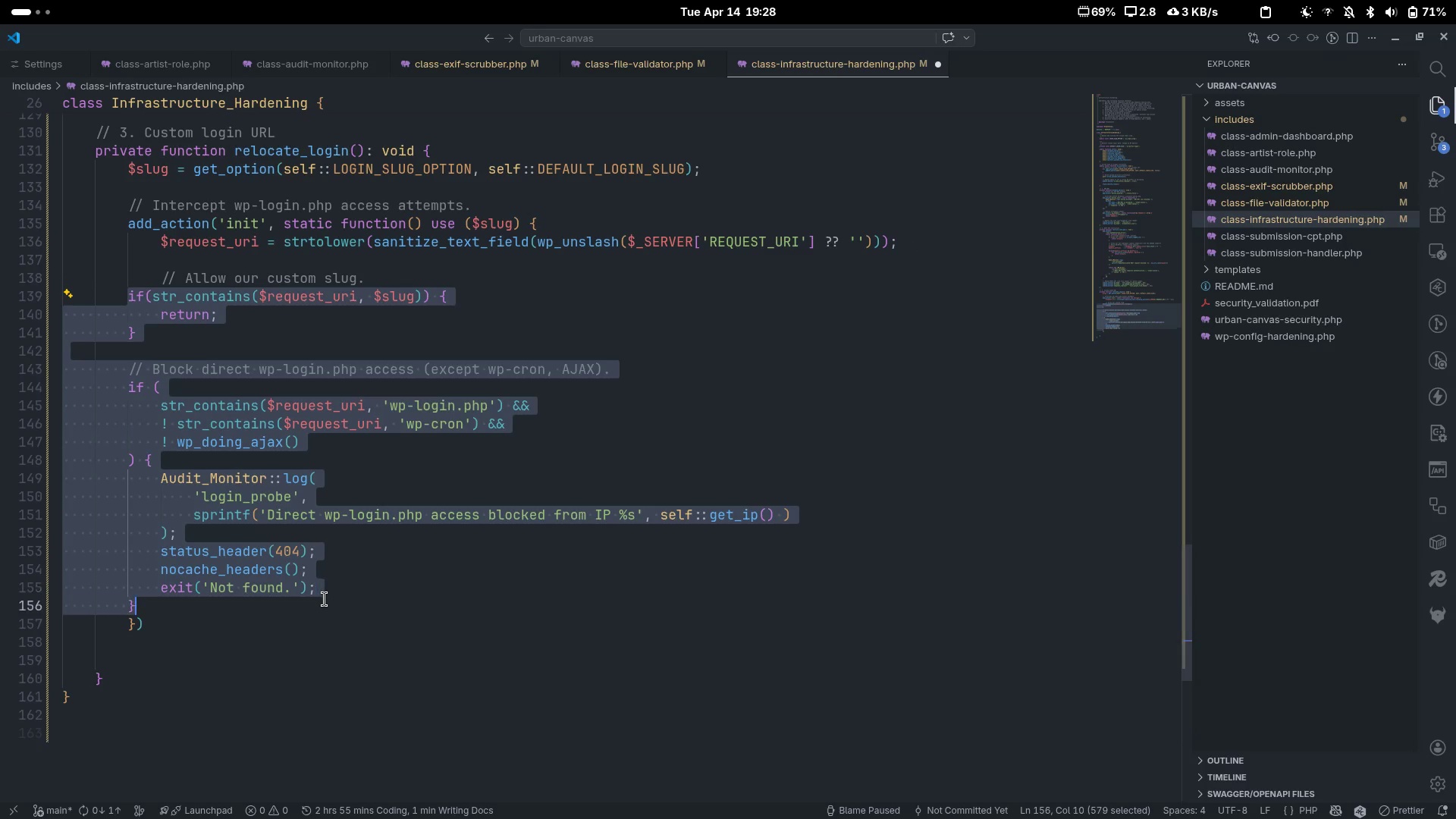 
key(Tab)
 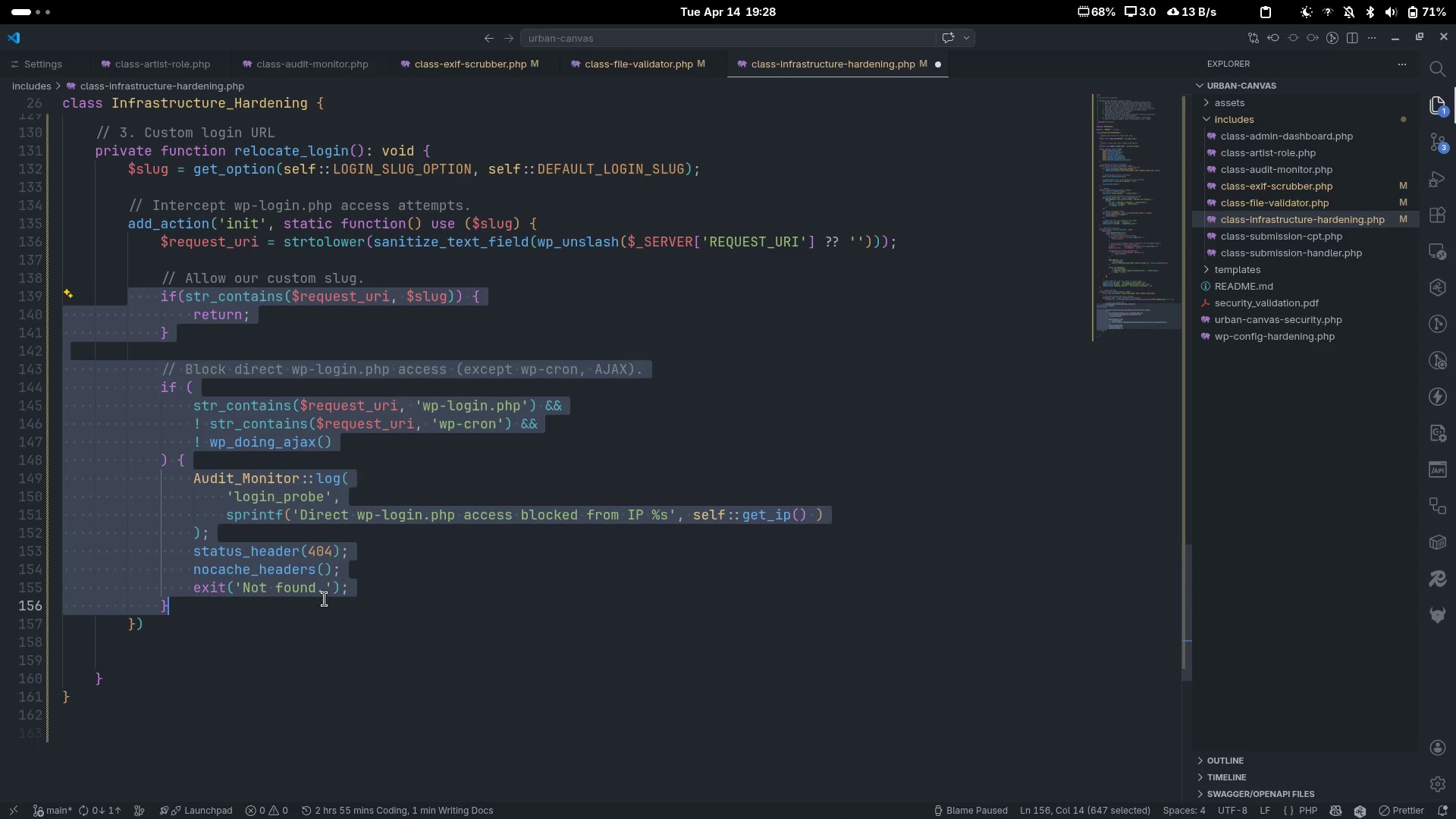 
left_click([642, 446])
 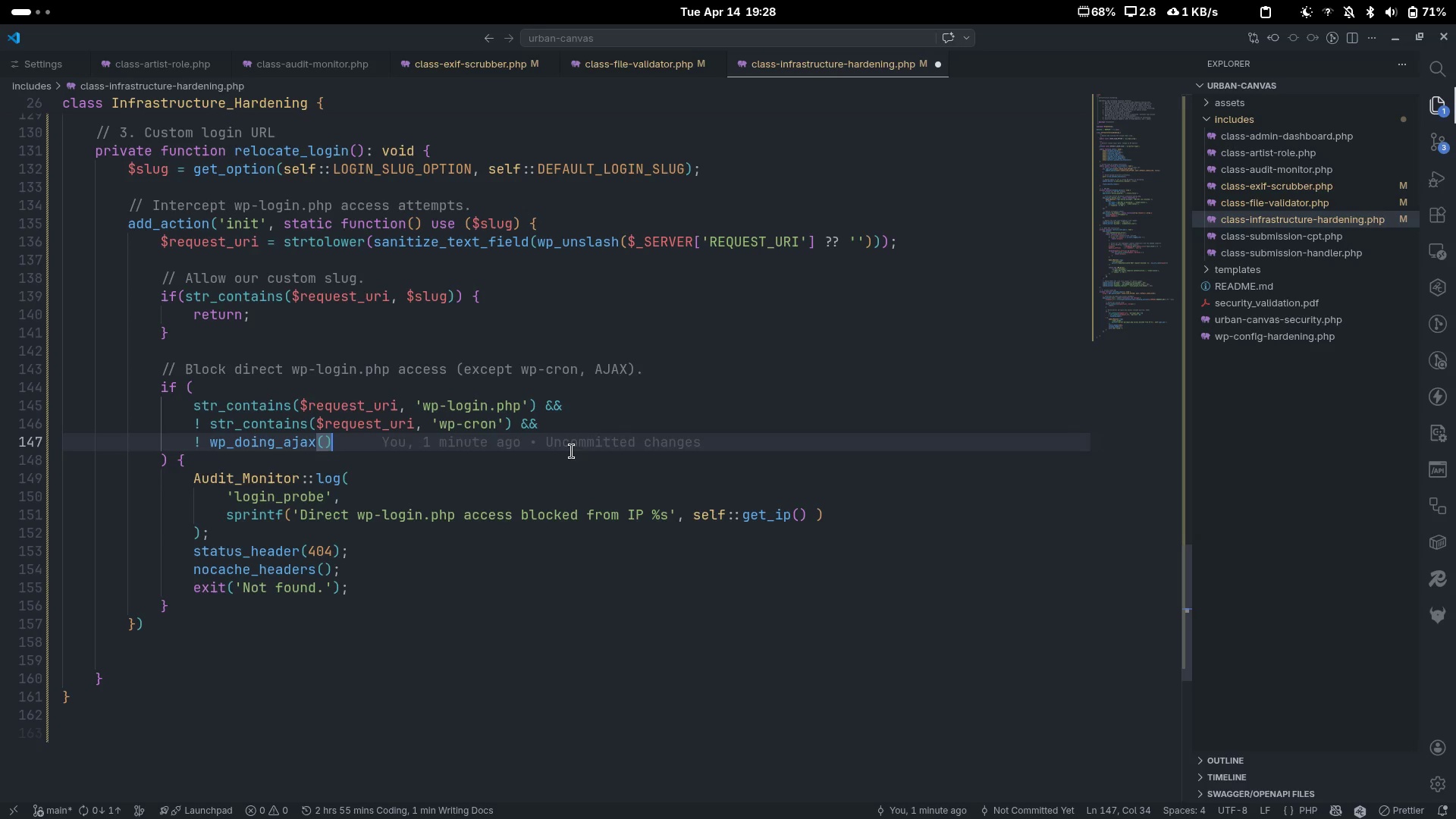 
scroll: coordinate [489, 580], scroll_direction: up, amount: 1.0
 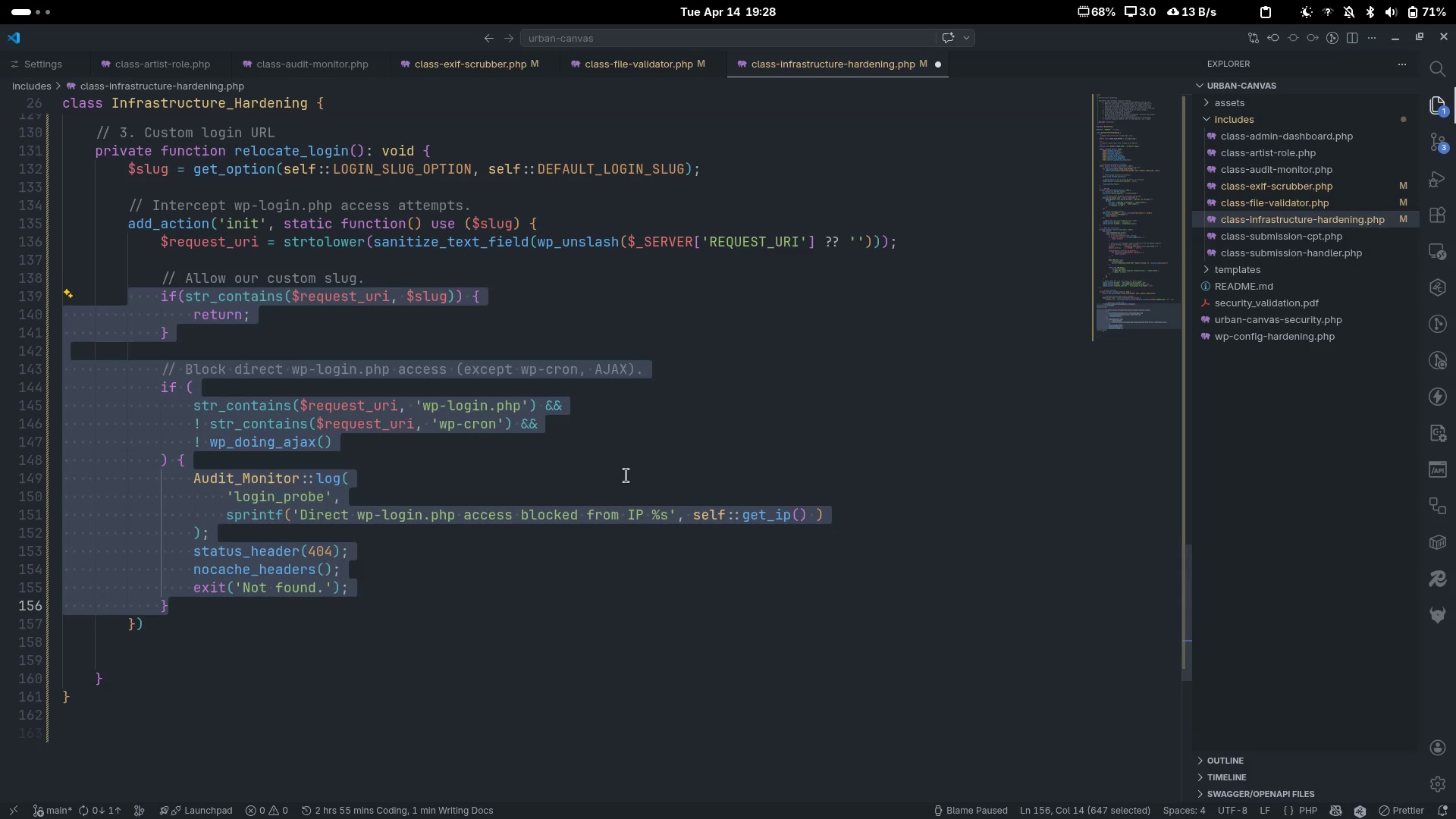 
wait(10.38)
 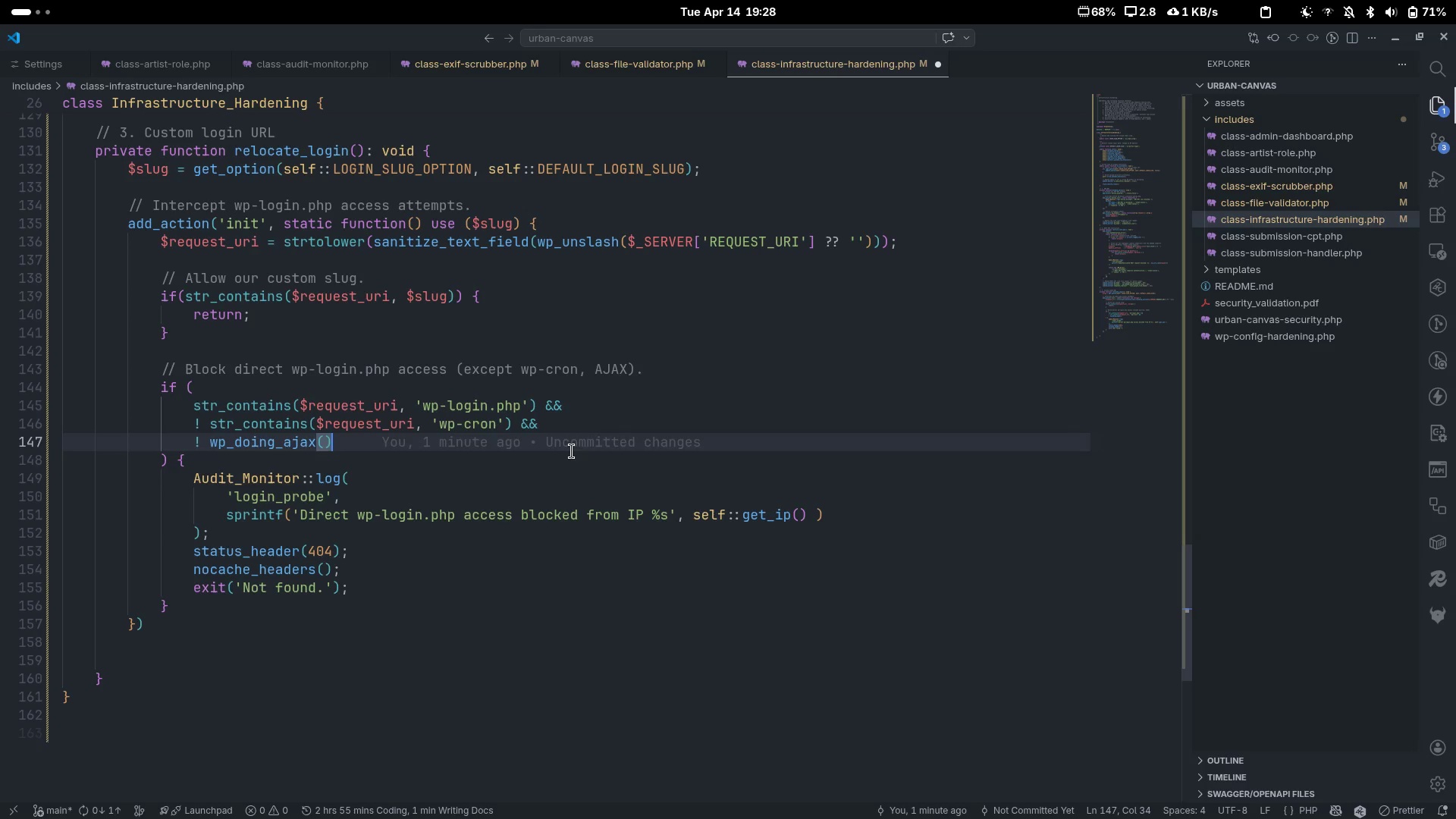 
left_click([147, 616])
 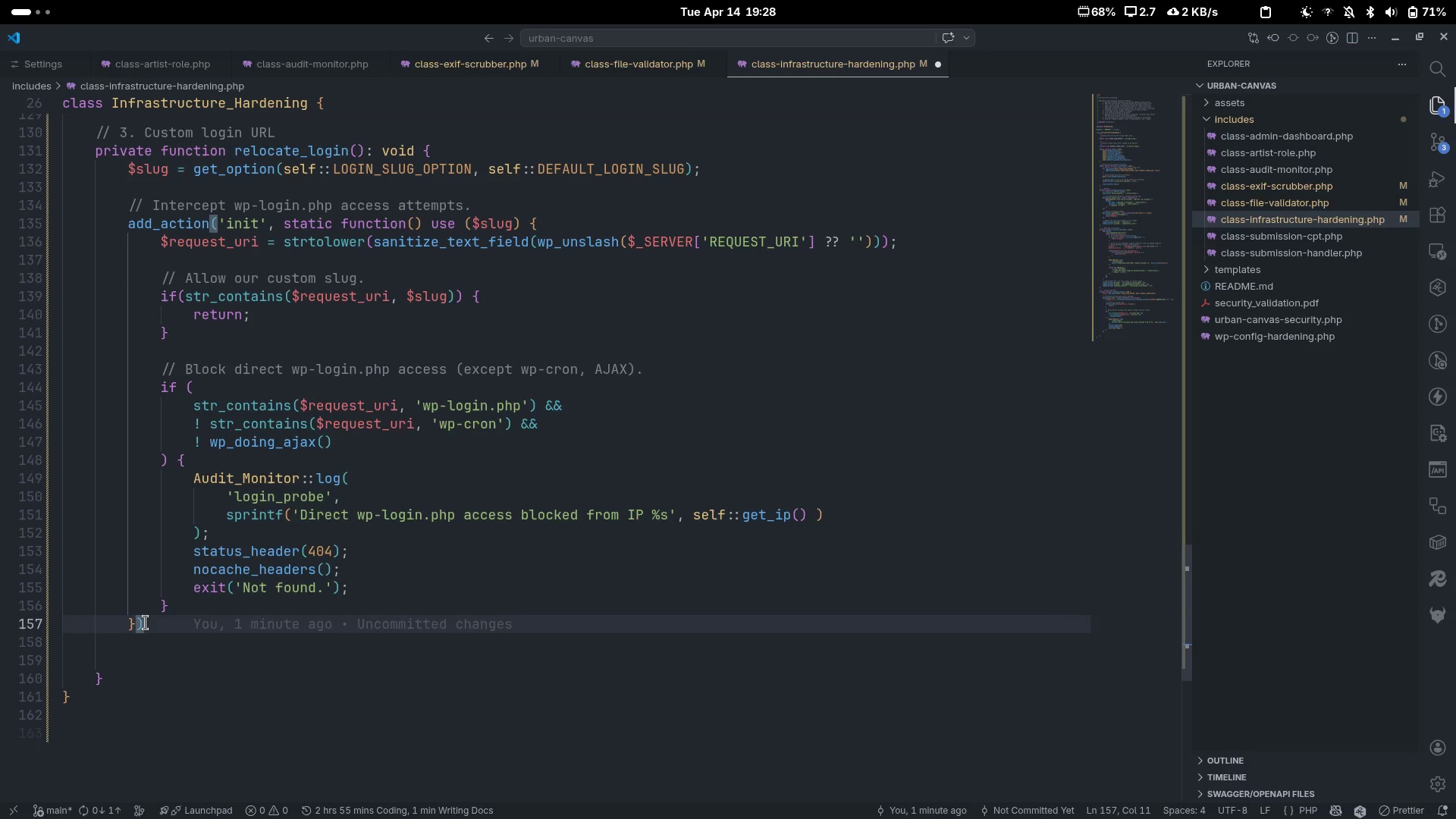 
key(Semicolon)
 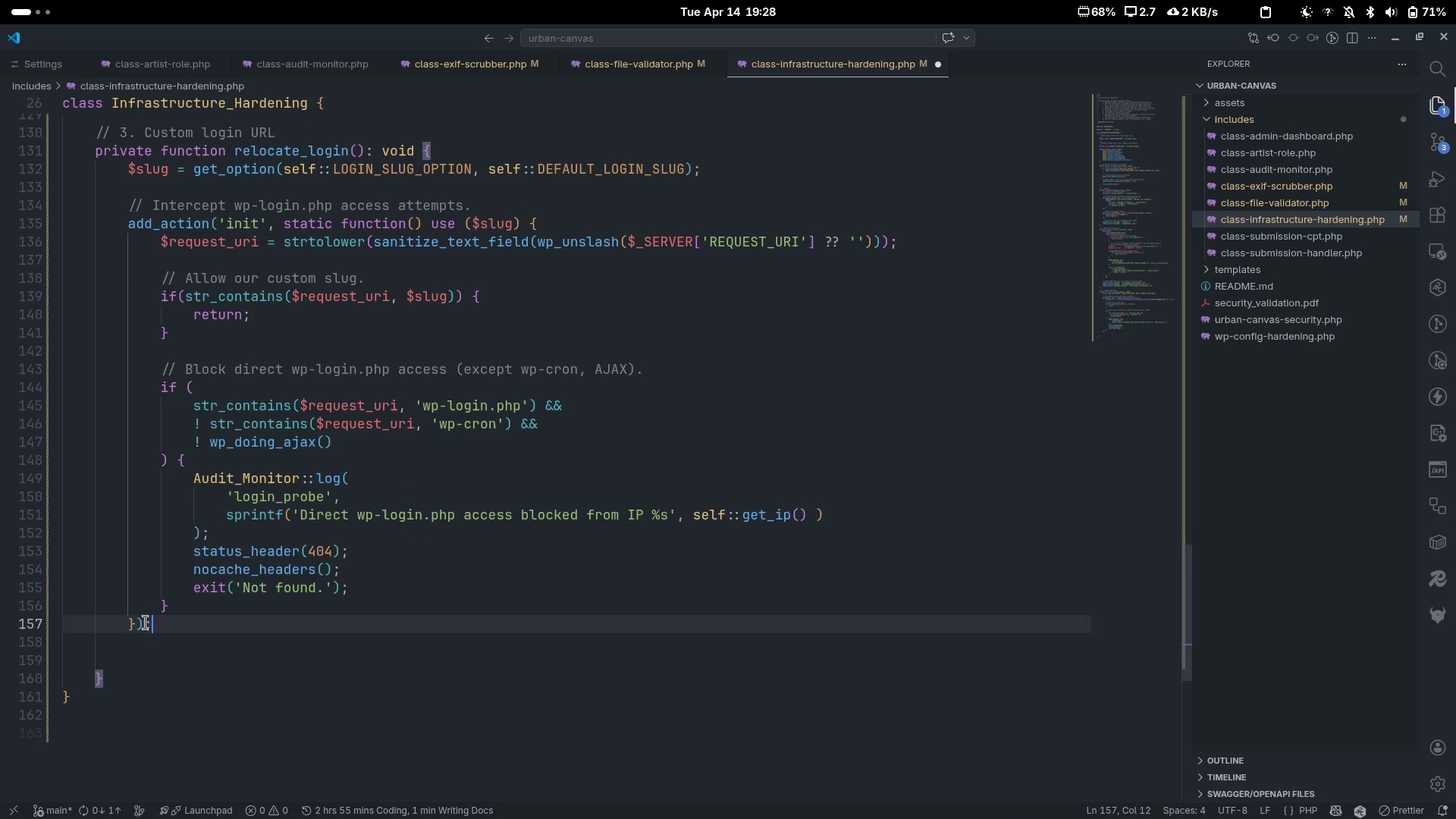 
key(ArrowLeft)
 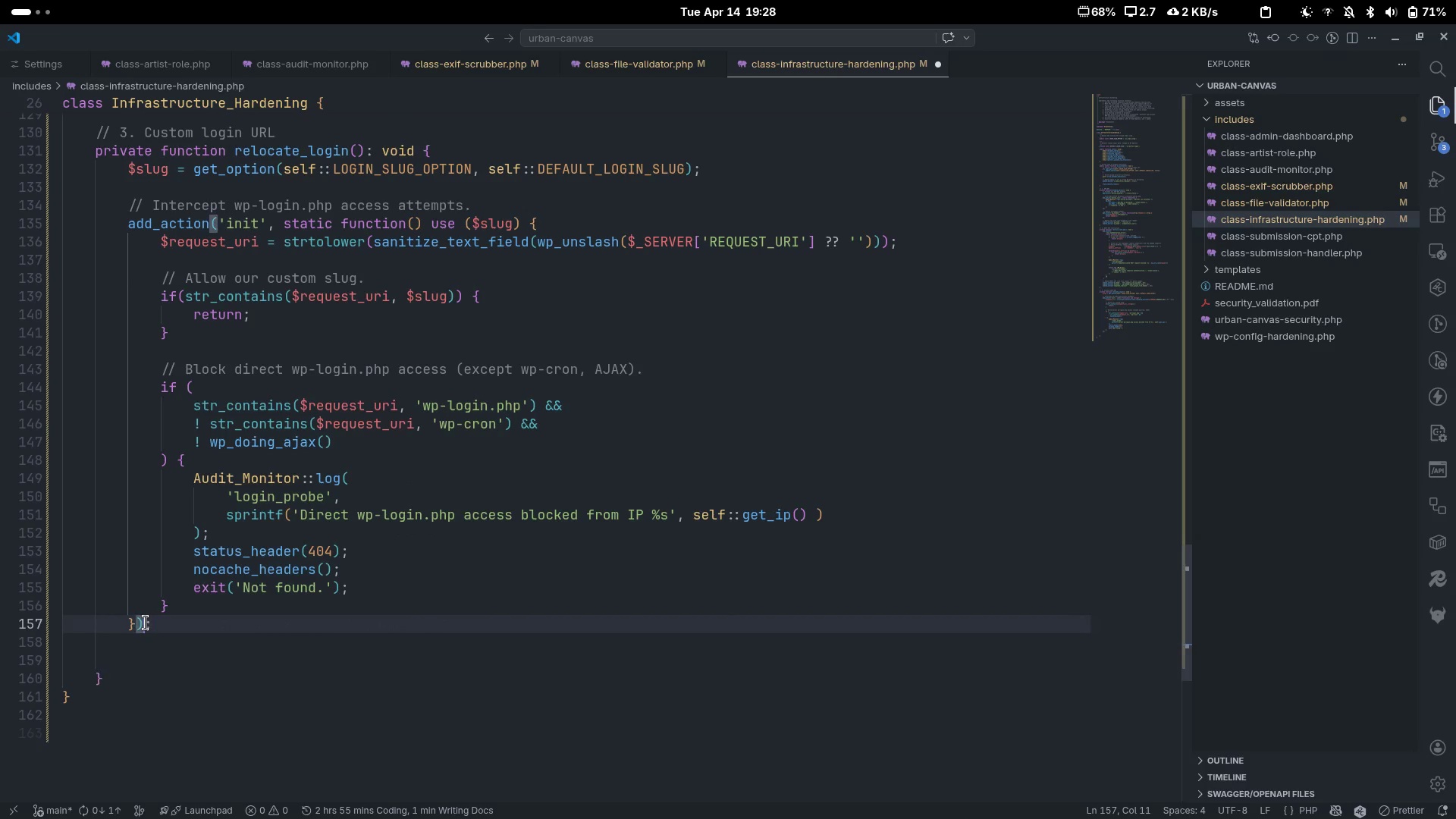 
key(ArrowLeft)
 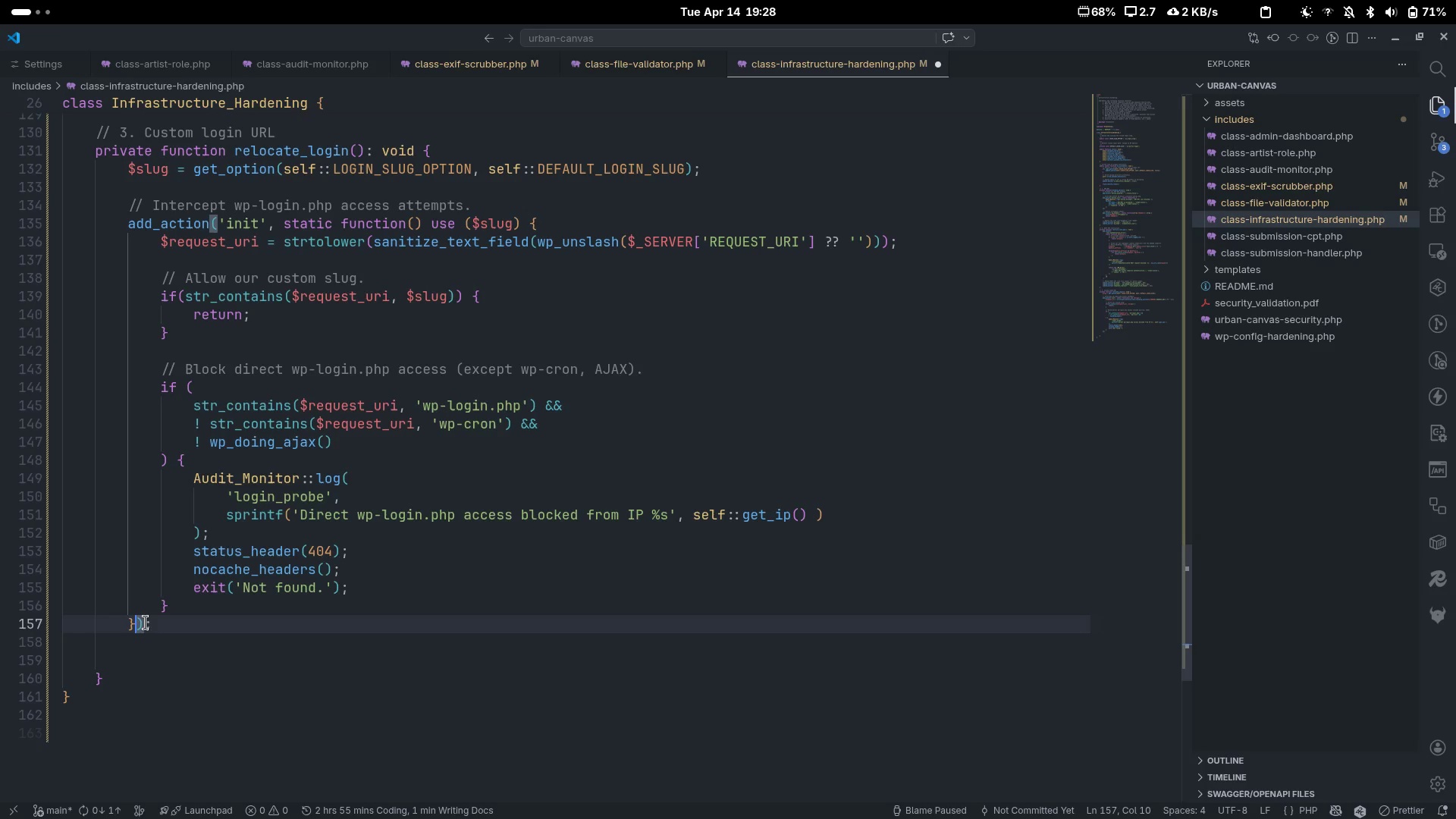 
key(Comma)
 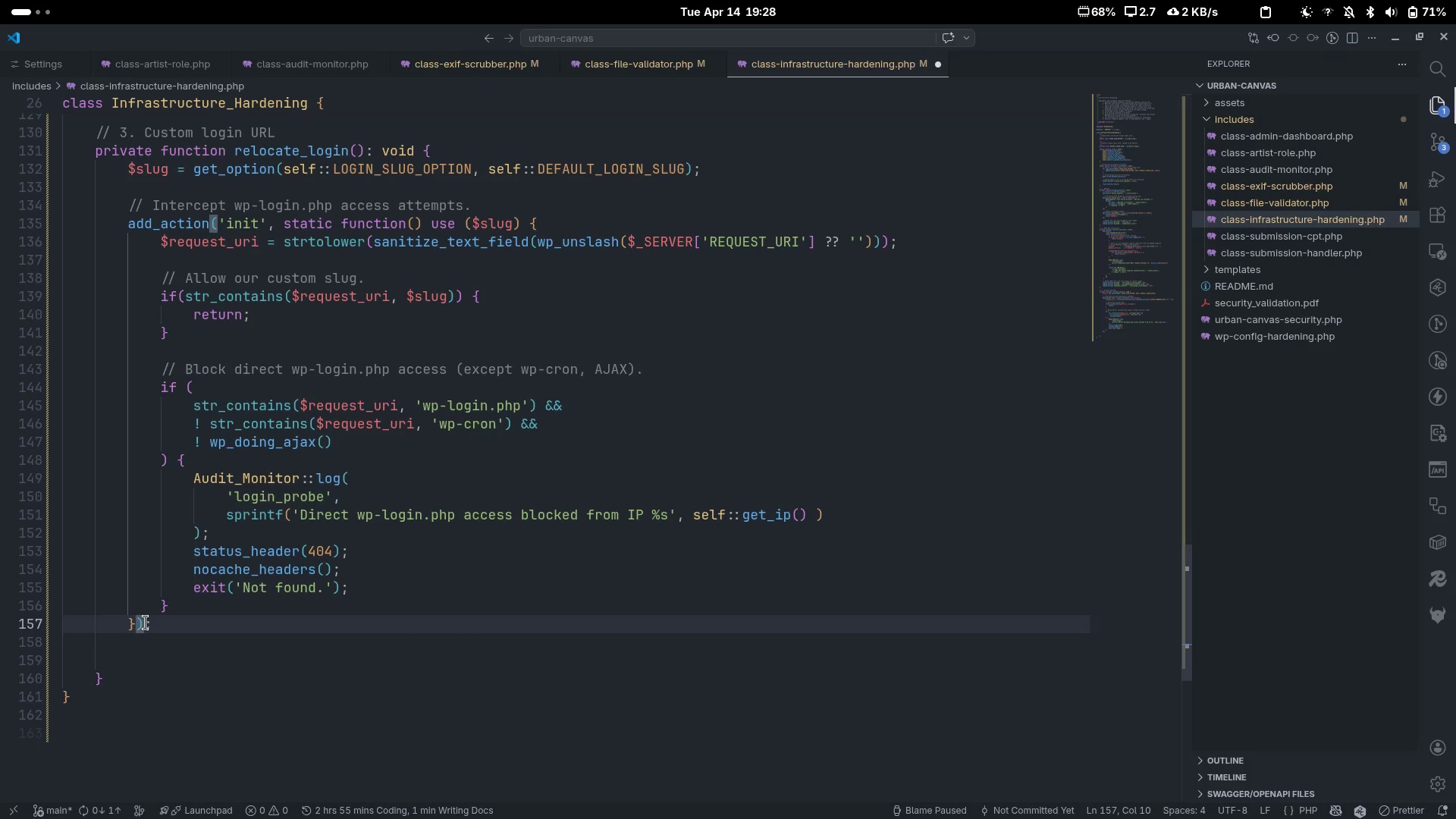 
key(Space)
 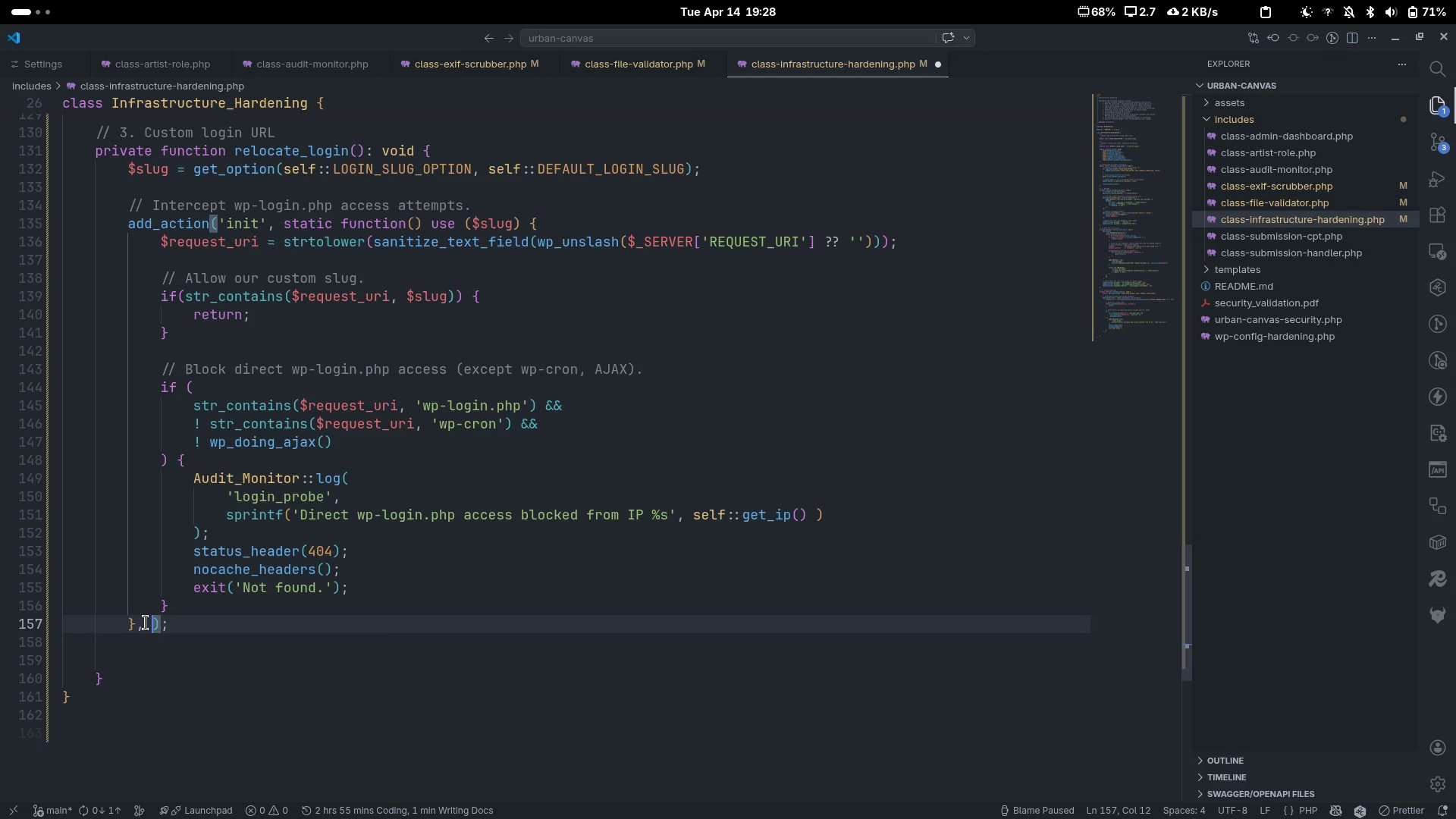 
key(1)
 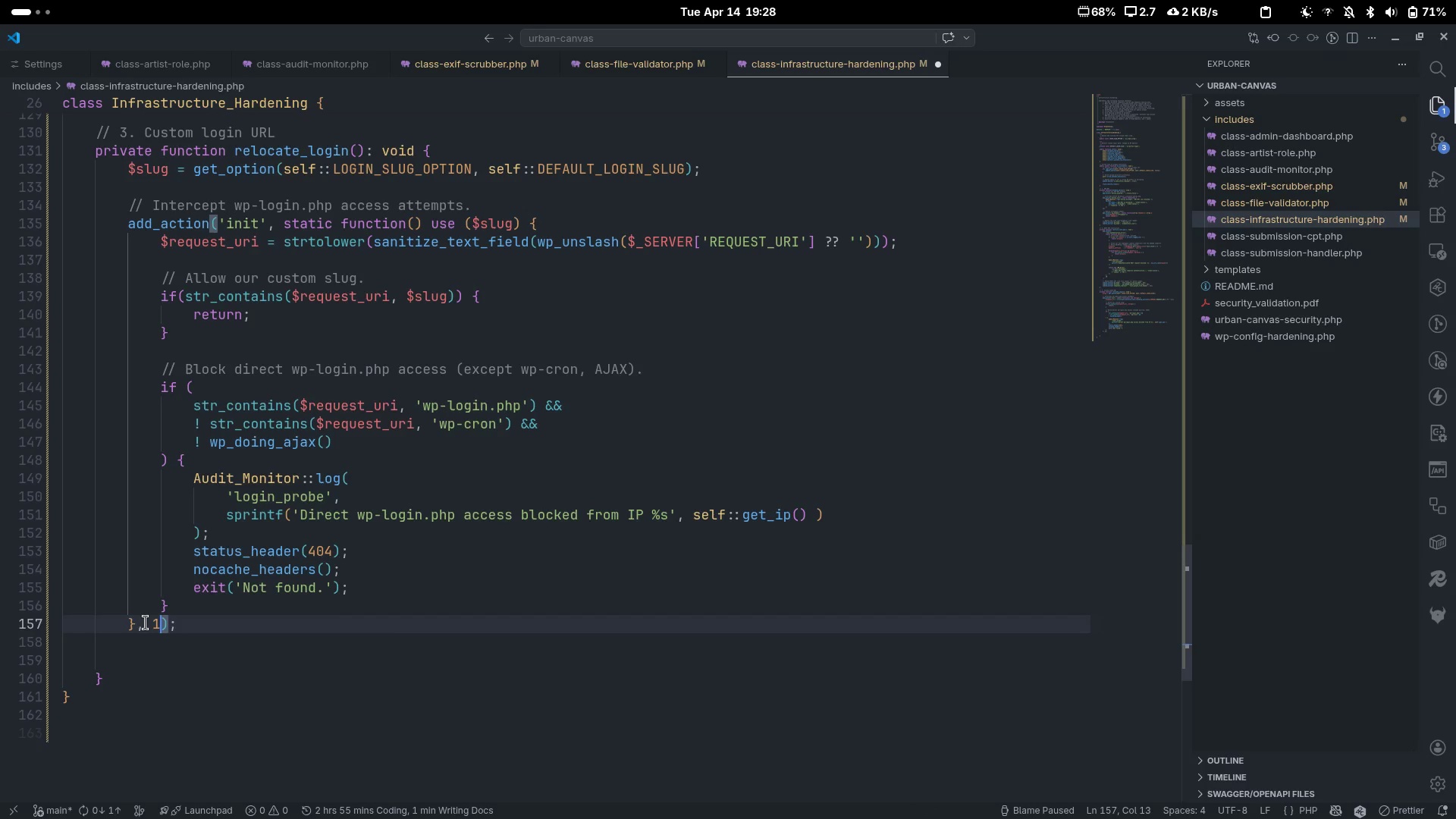 
key(Control+ControlLeft)
 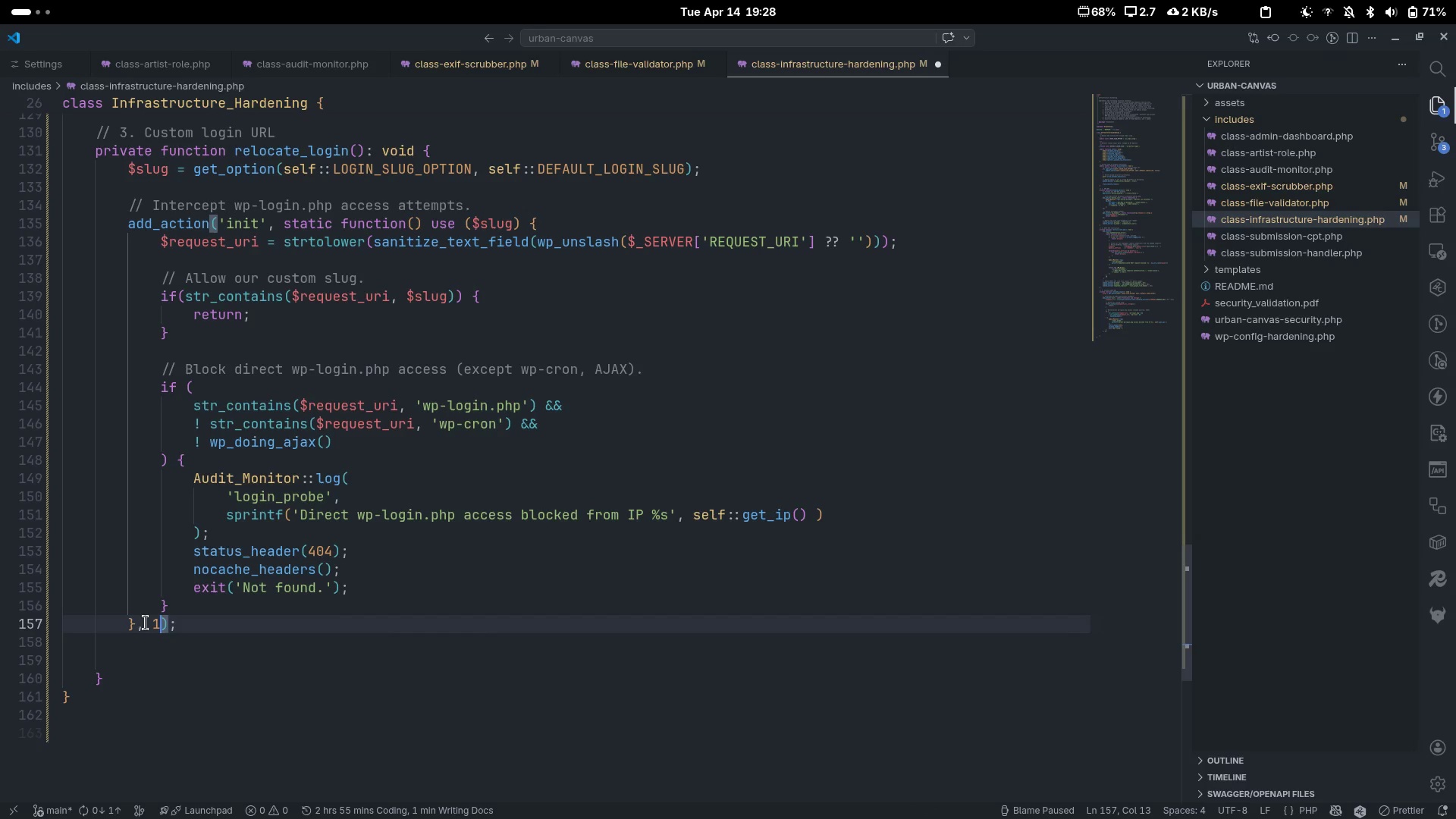 
key(Control+S)
 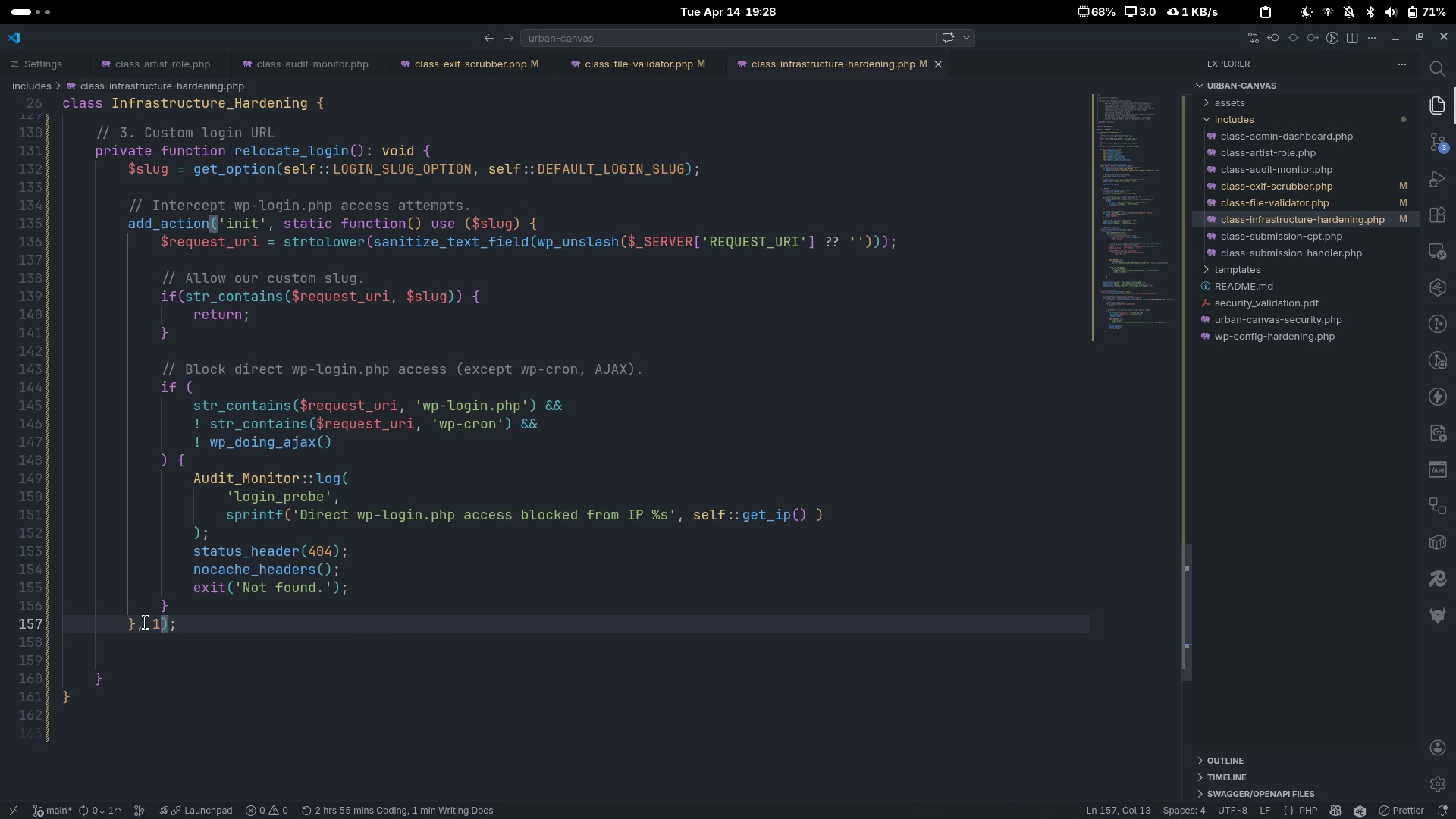 
key(ArrowDown)
 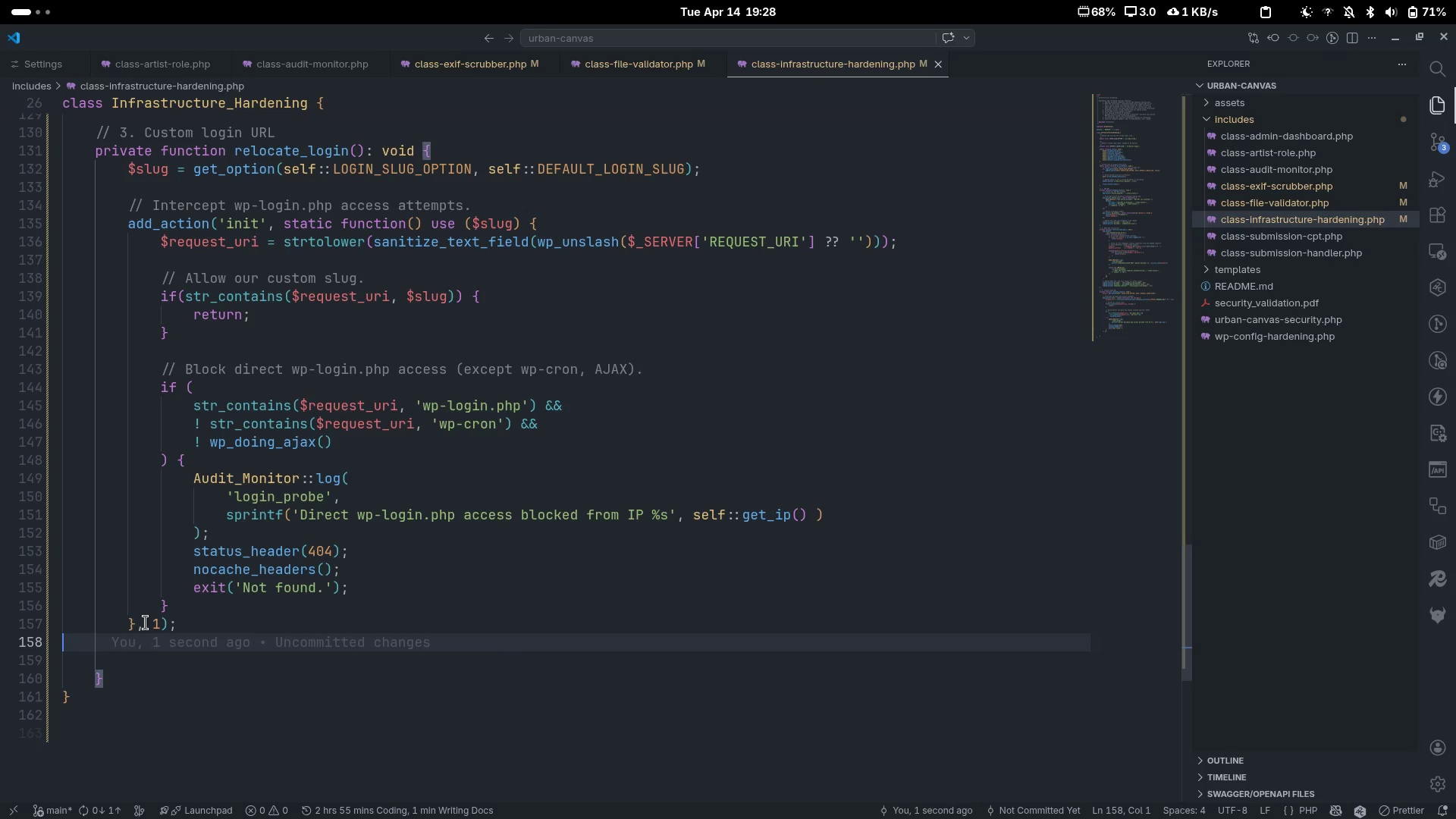 
key(ArrowDown)
 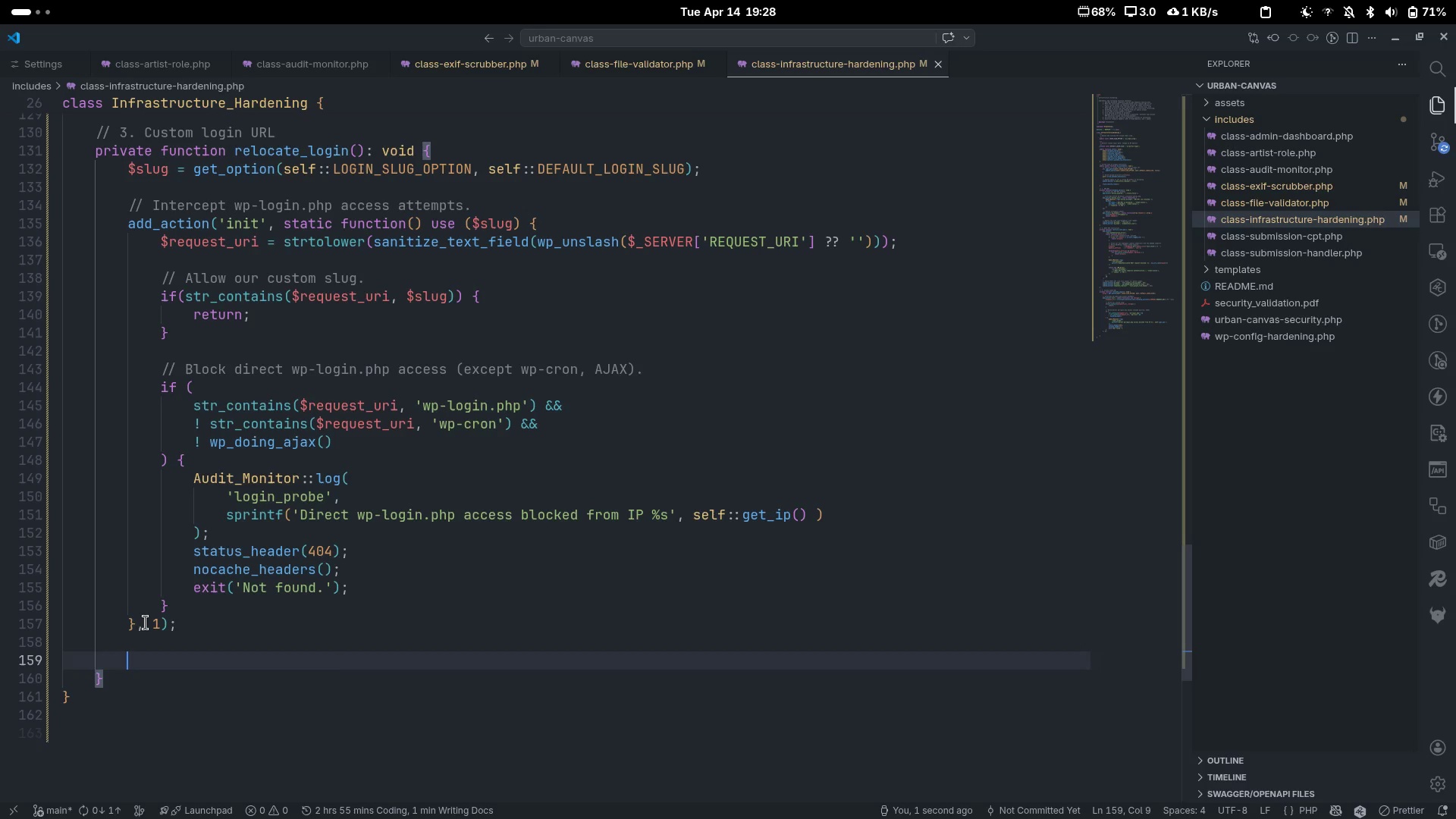 
key(Control+ControlLeft)
 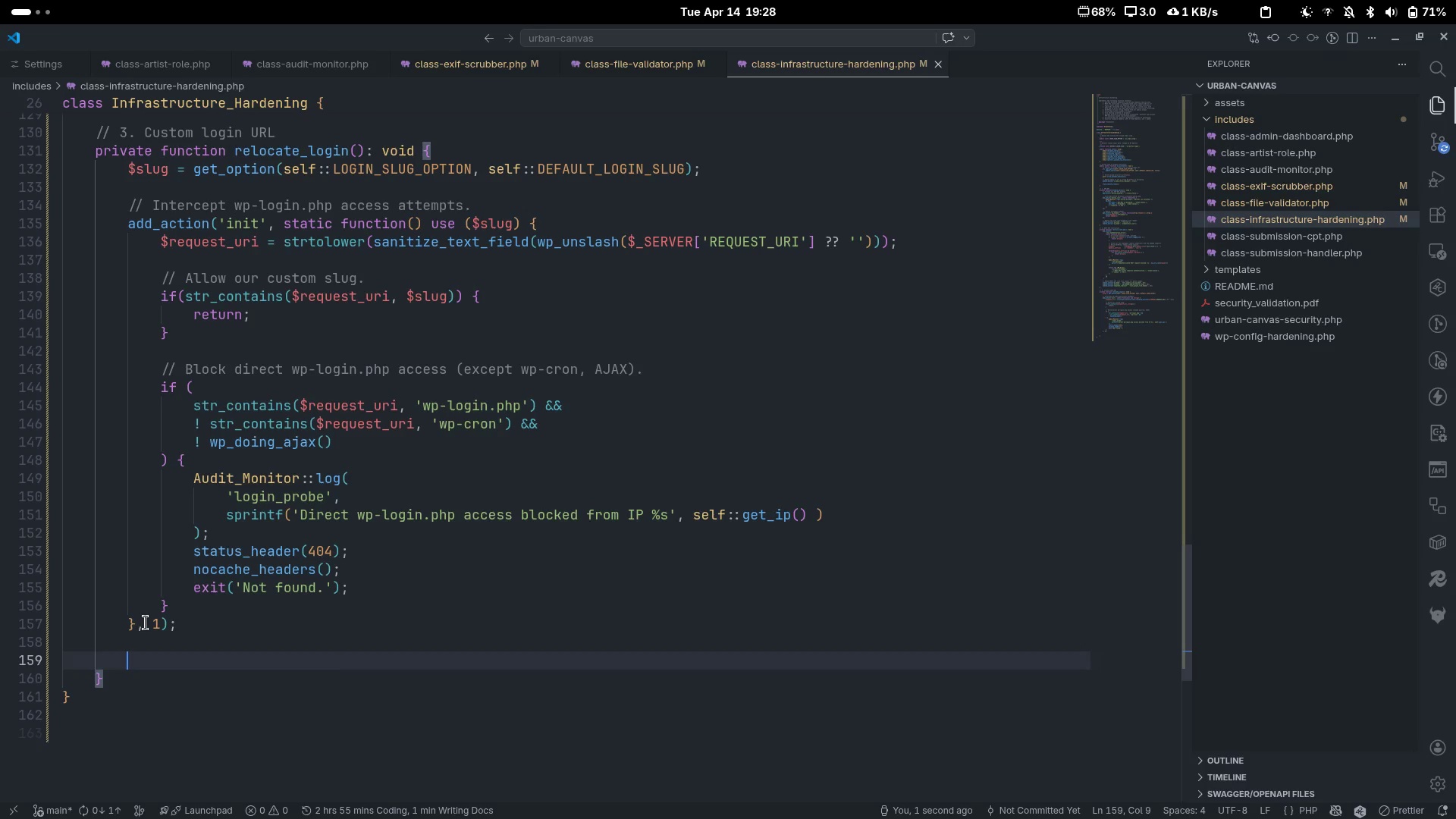 
key(Control+Shift+ShiftLeft)
 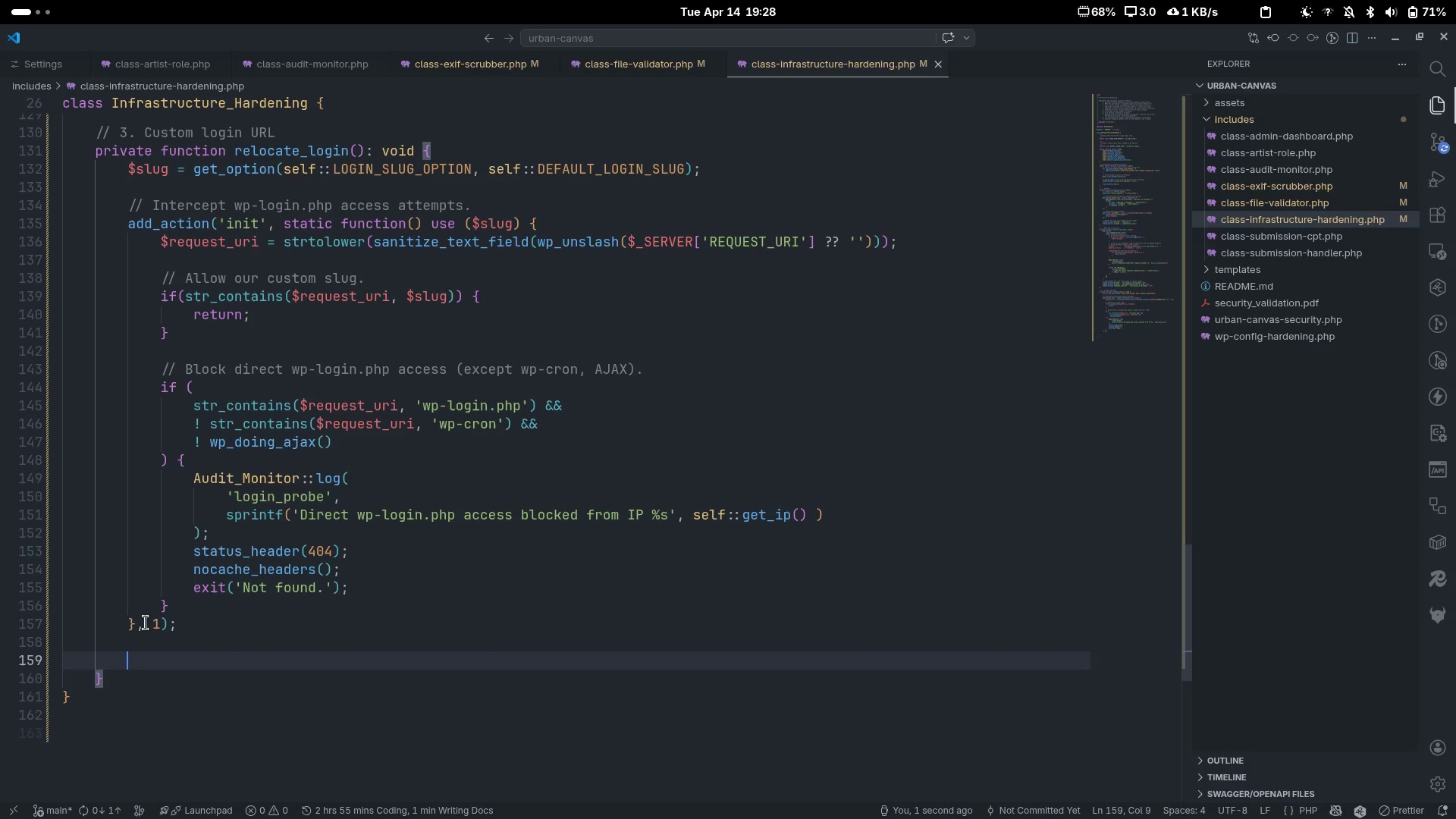 
key(Control+Shift+K)
 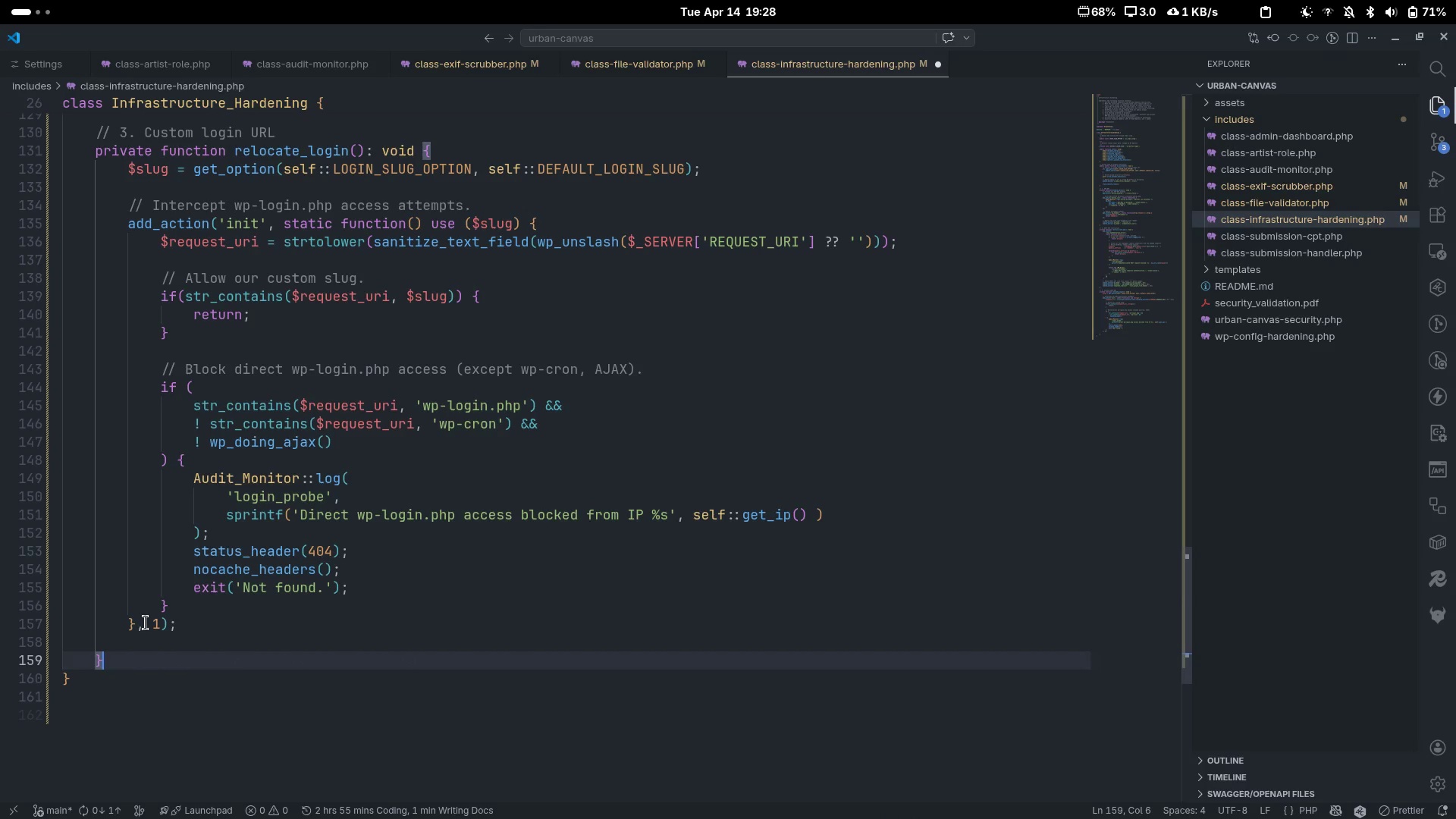 
key(ArrowUp)
 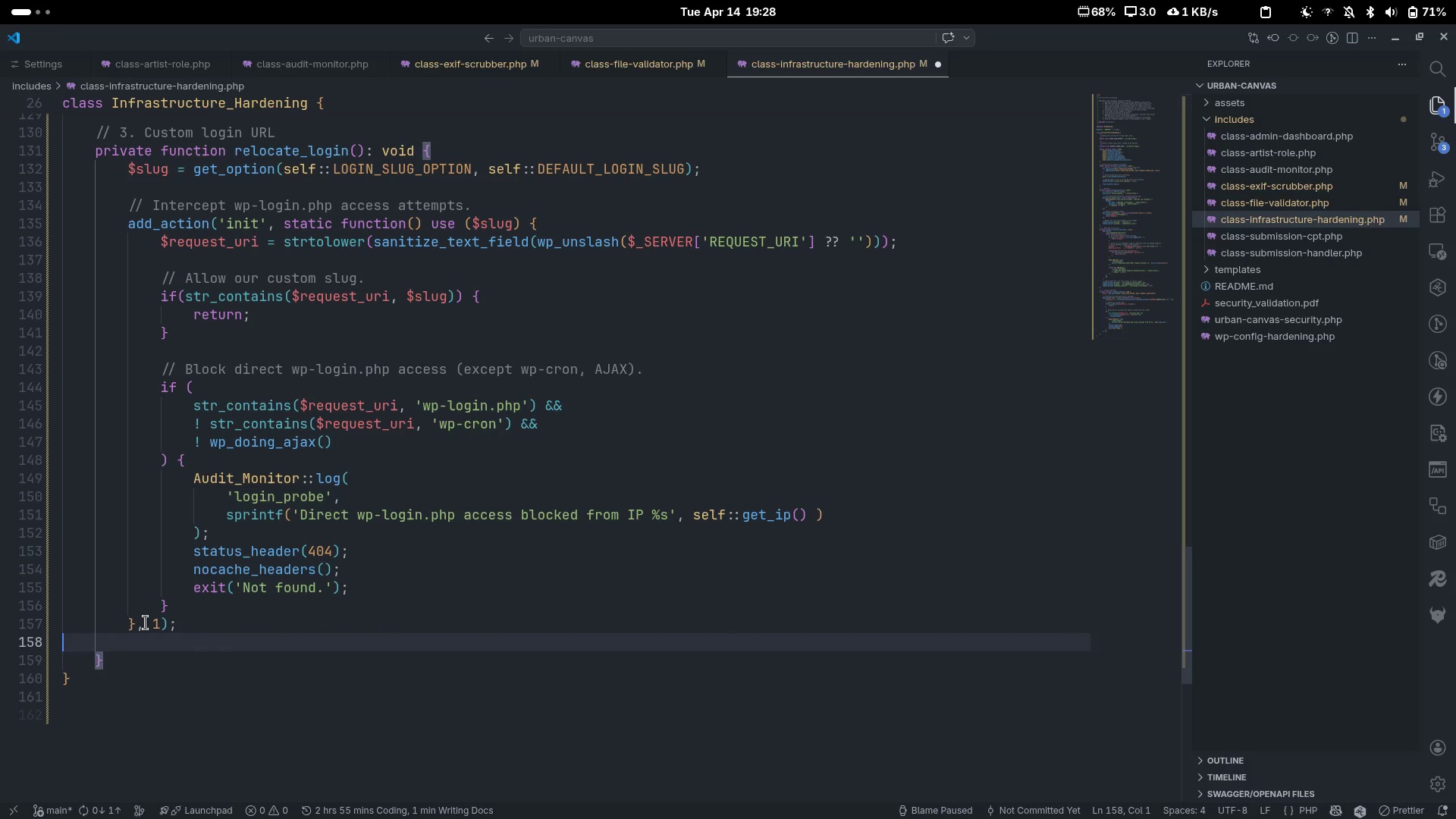 
key(ArrowUp)
 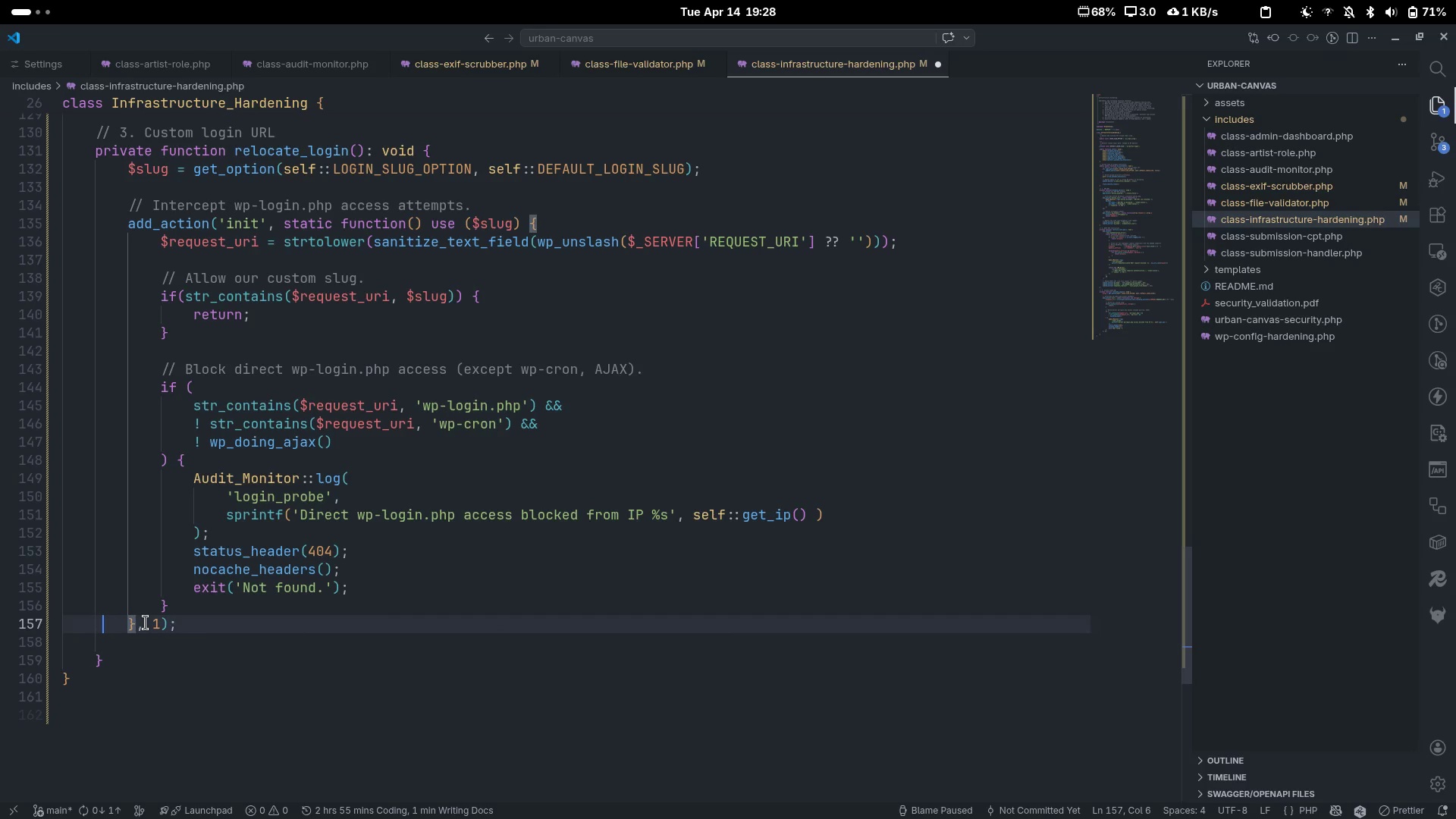 
key(Tab)
 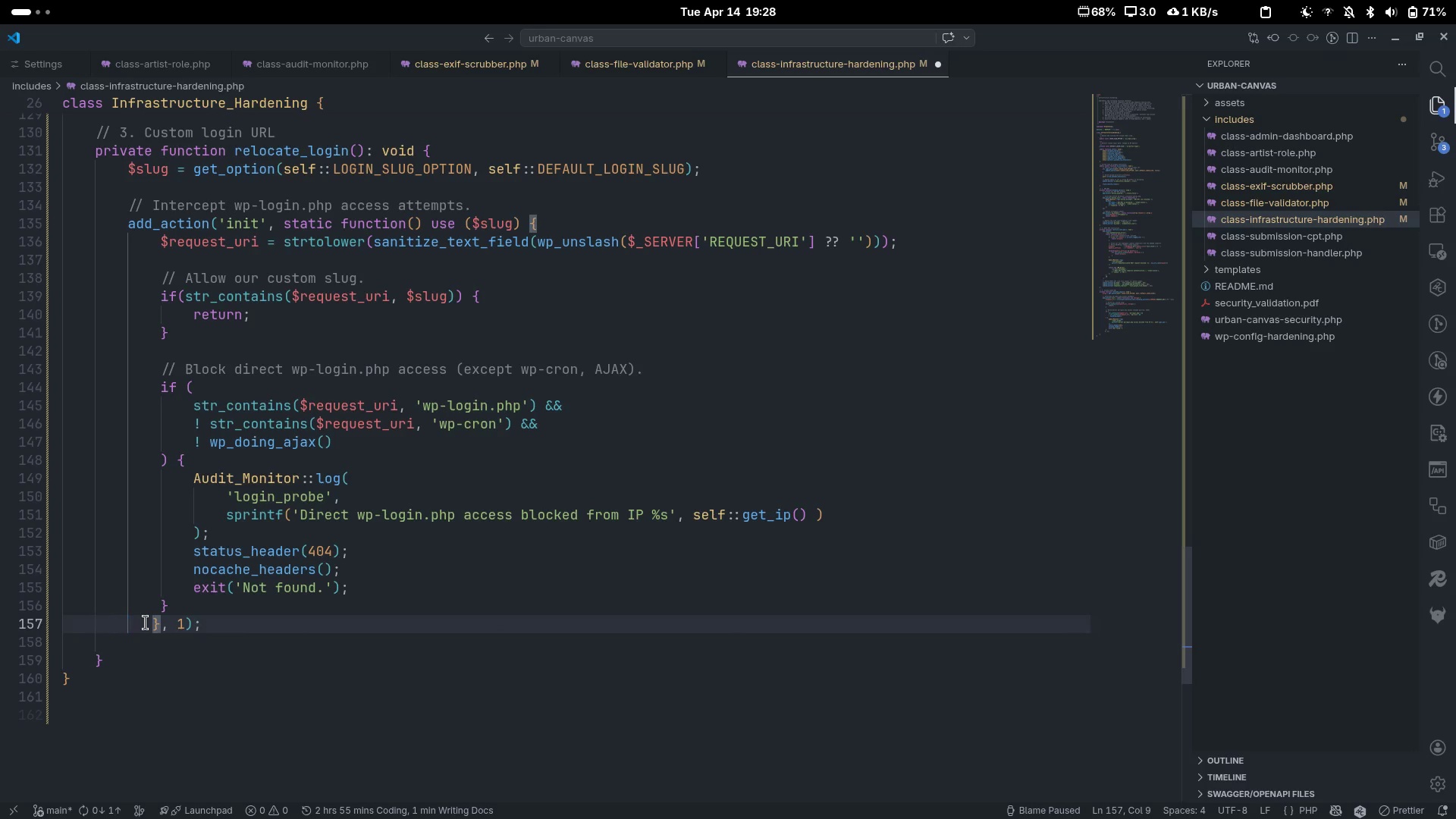 
key(Control+Z)
 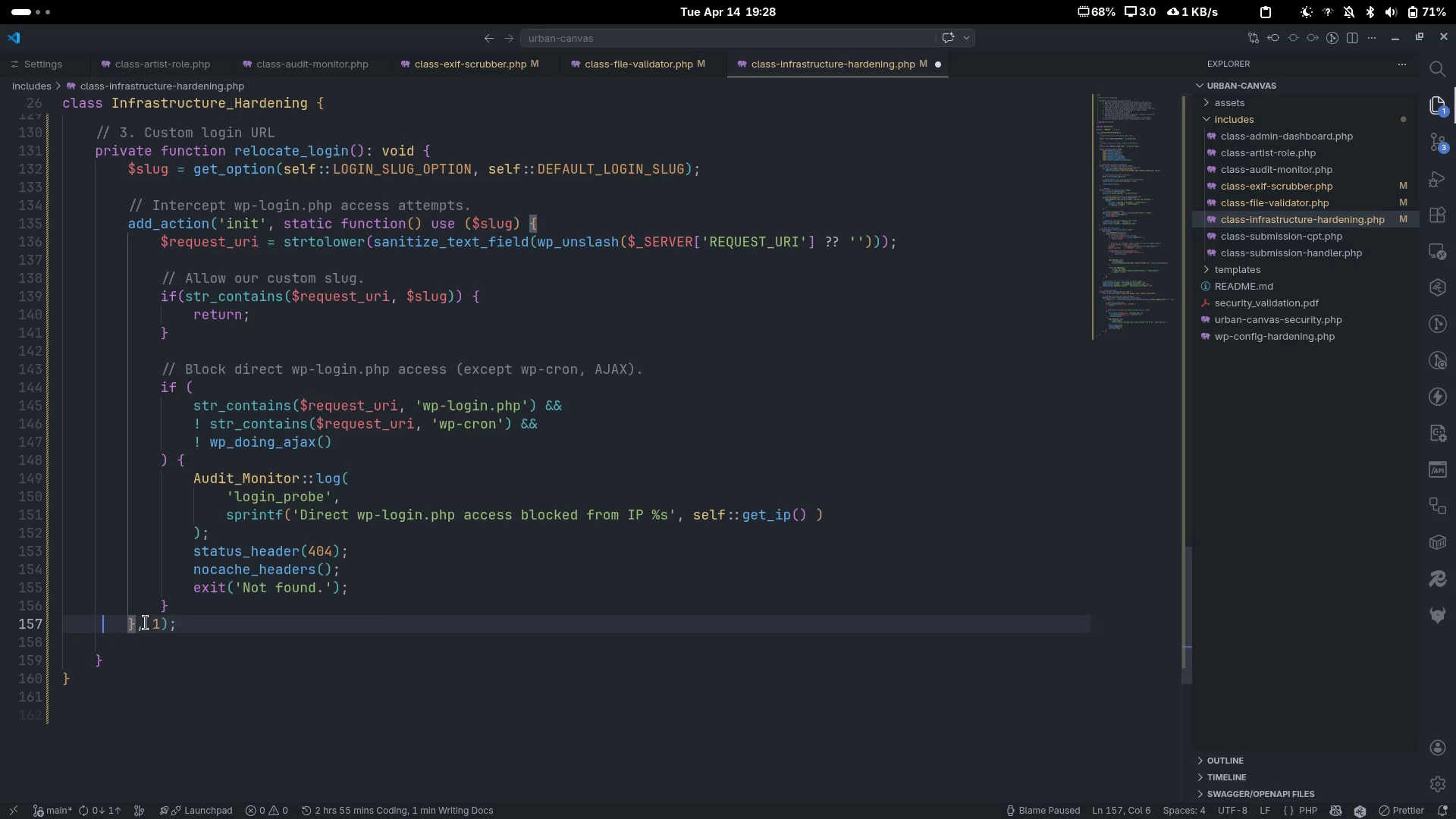 
key(End)
 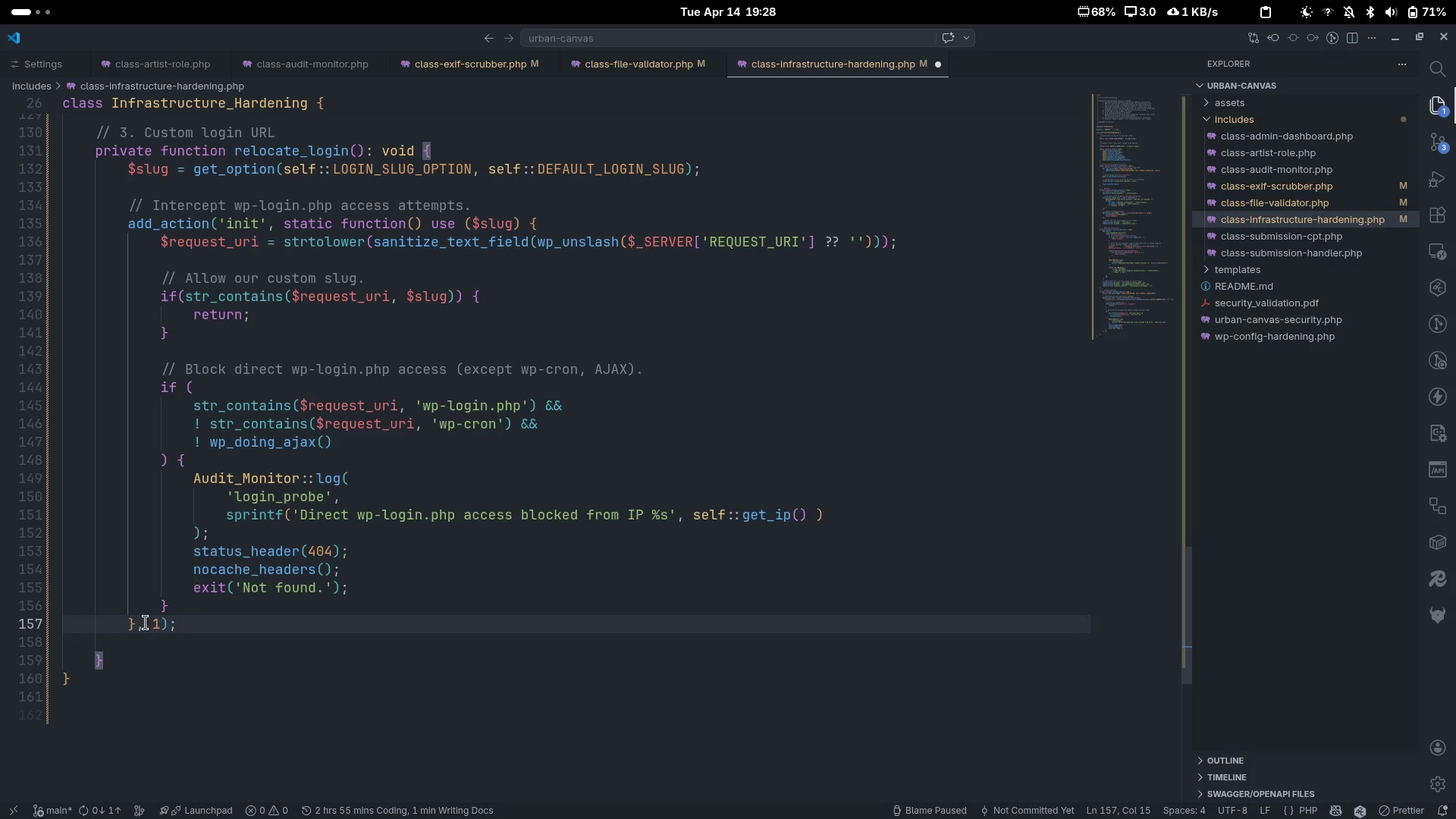 
key(ArrowDown)
 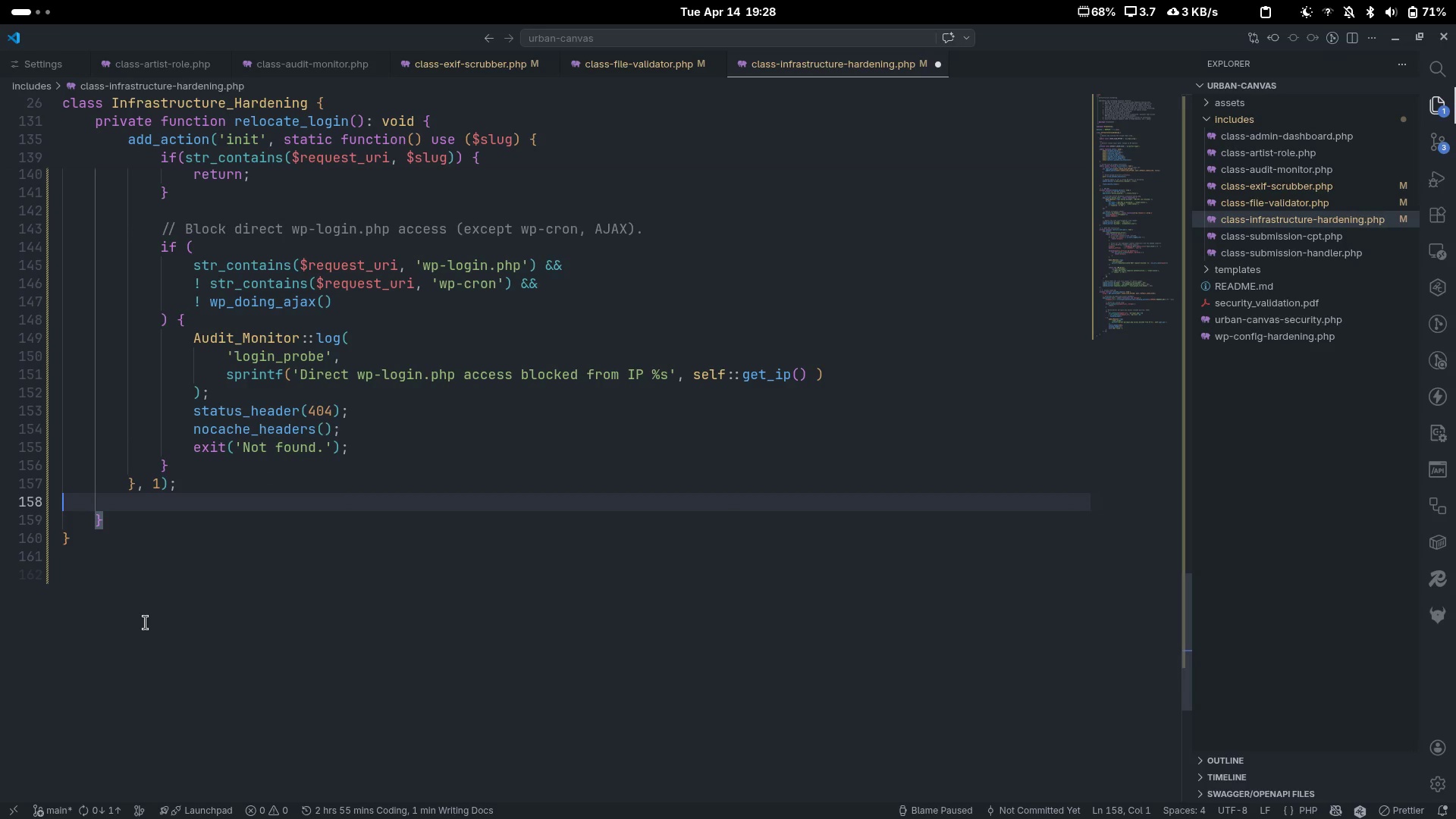 
scroll: coordinate [146, 623], scroll_direction: down, amount: 5.0
 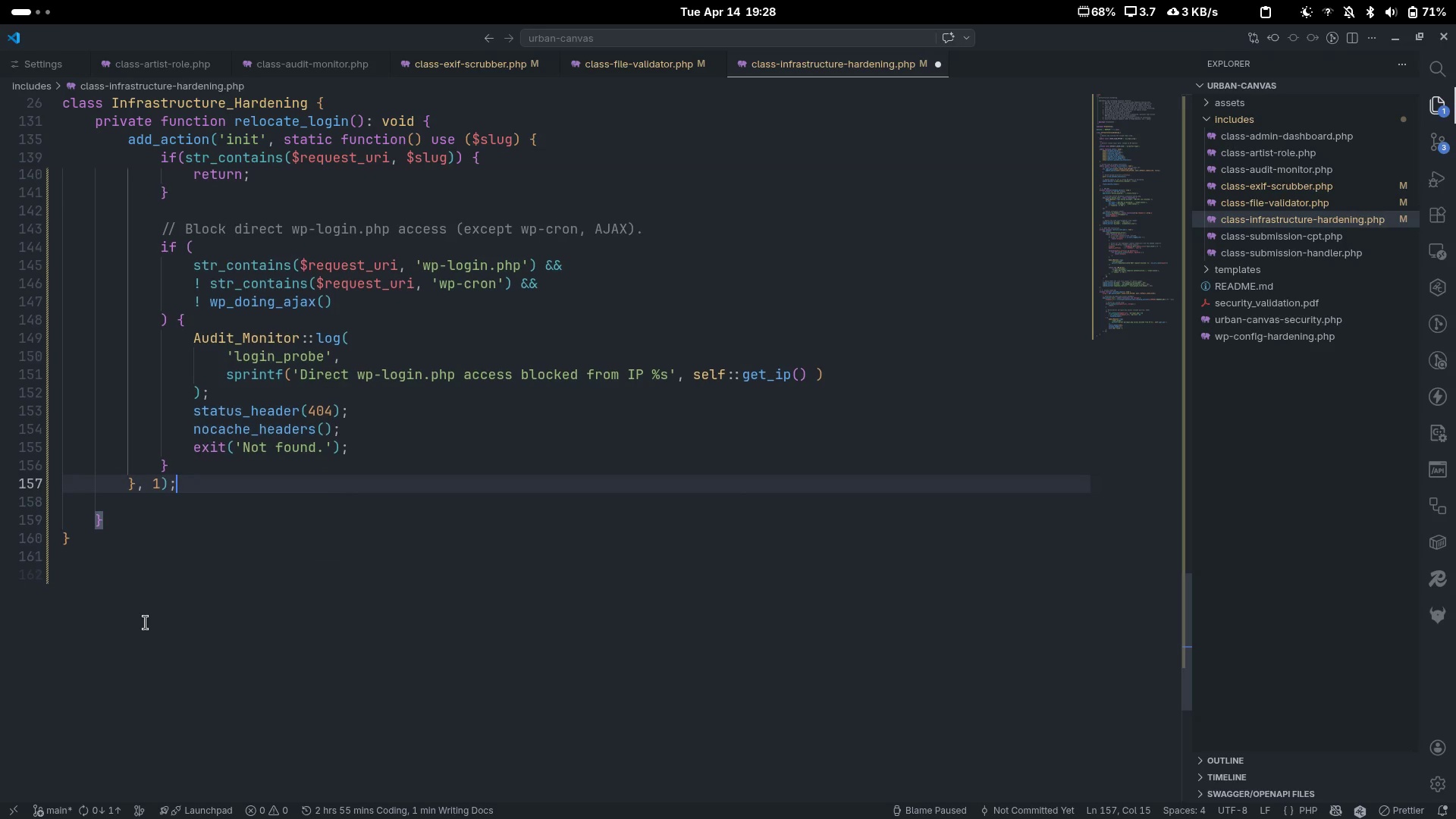 
key(Tab)
 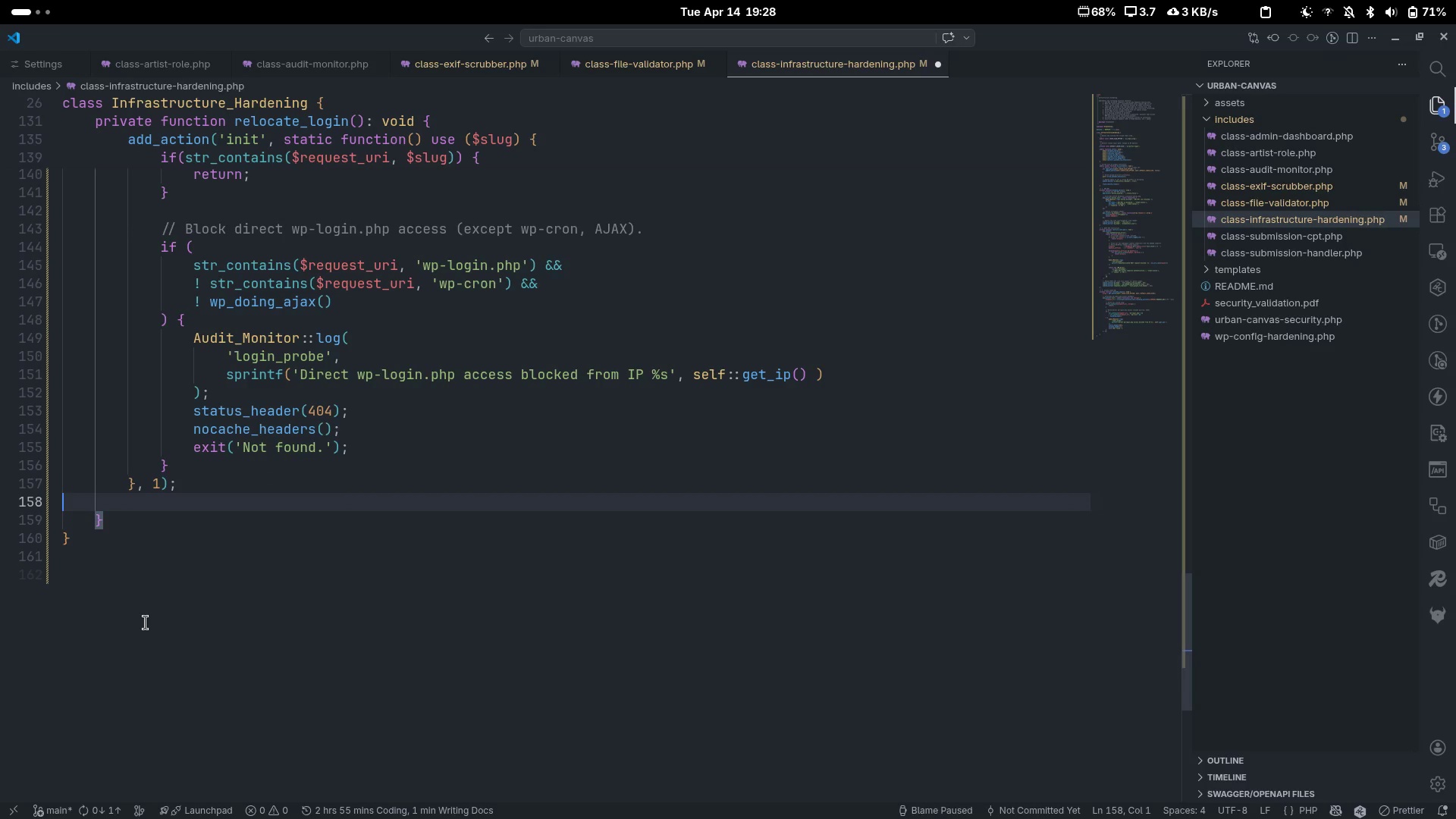 
key(Tab)
 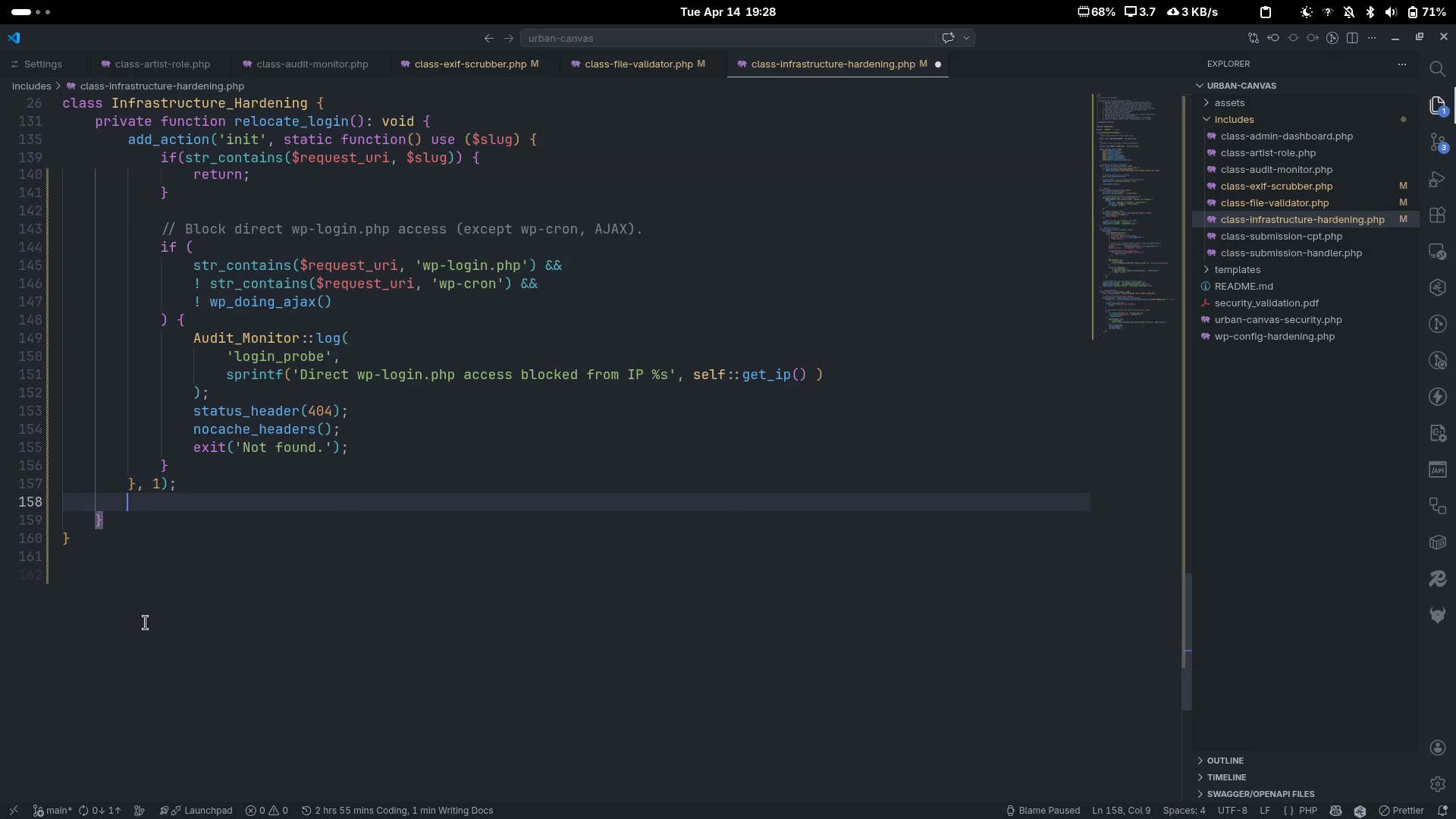 
key(Tab)
 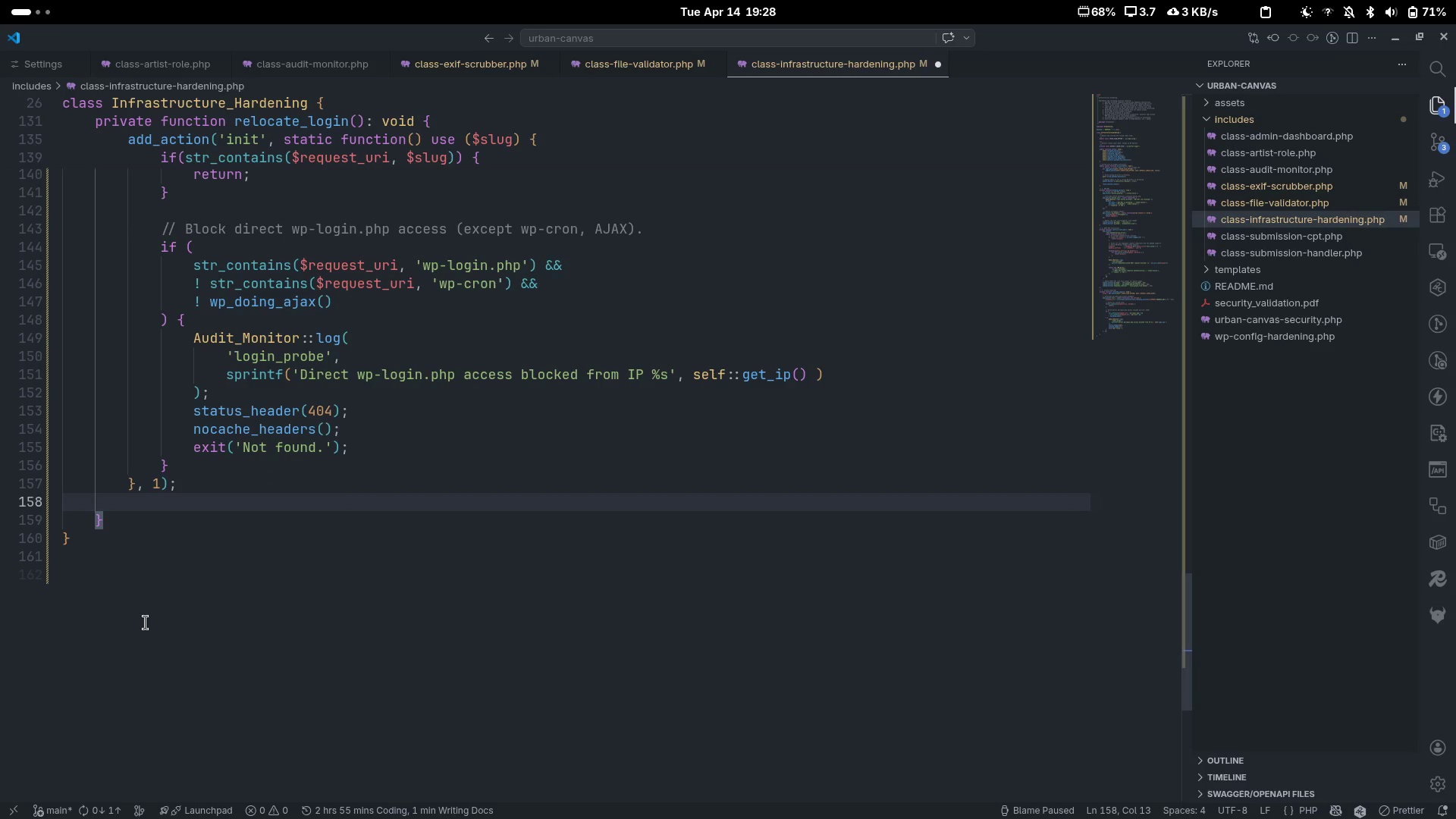 
key(Backspace)
 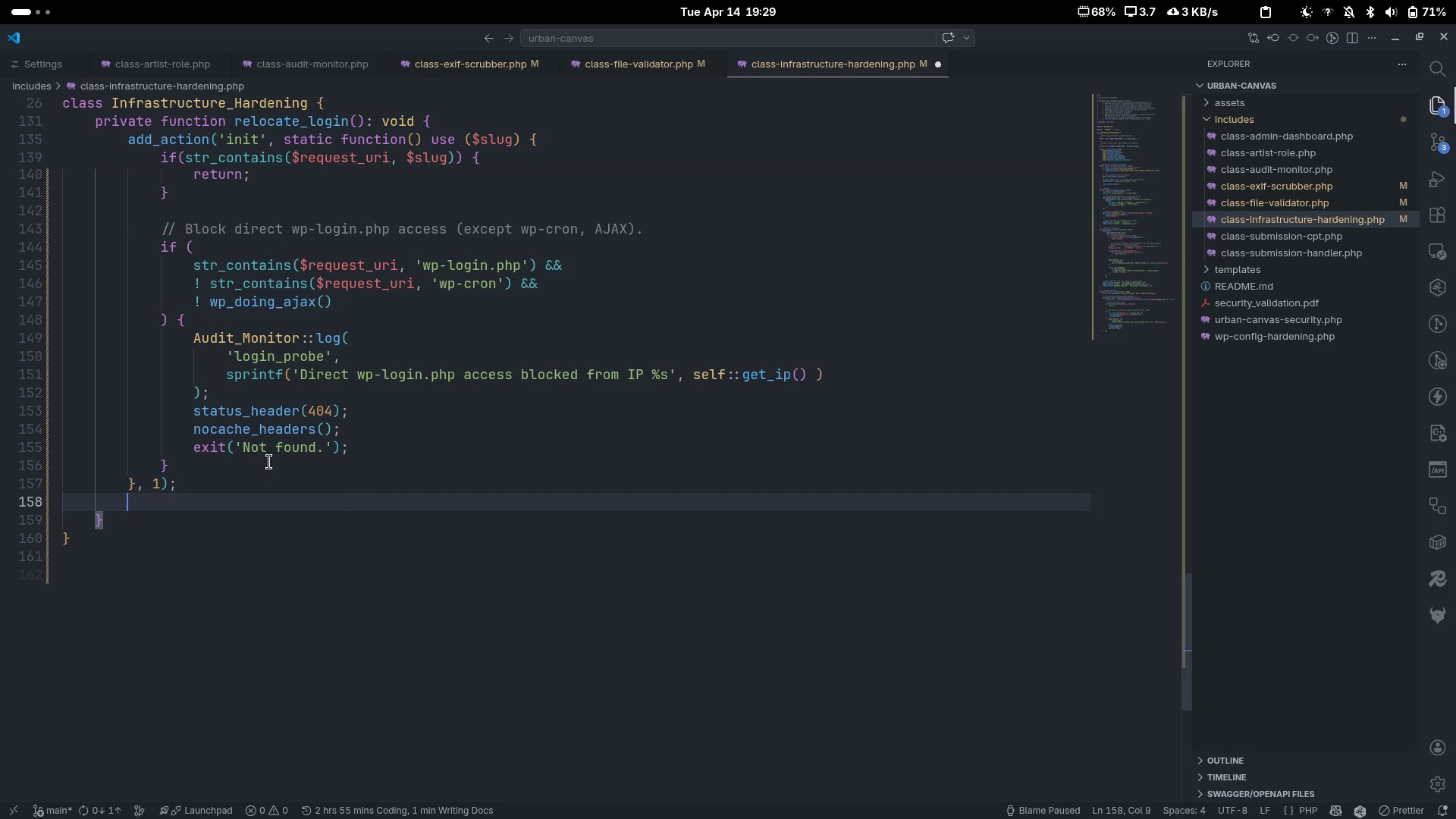 
key(Control+Slash)
 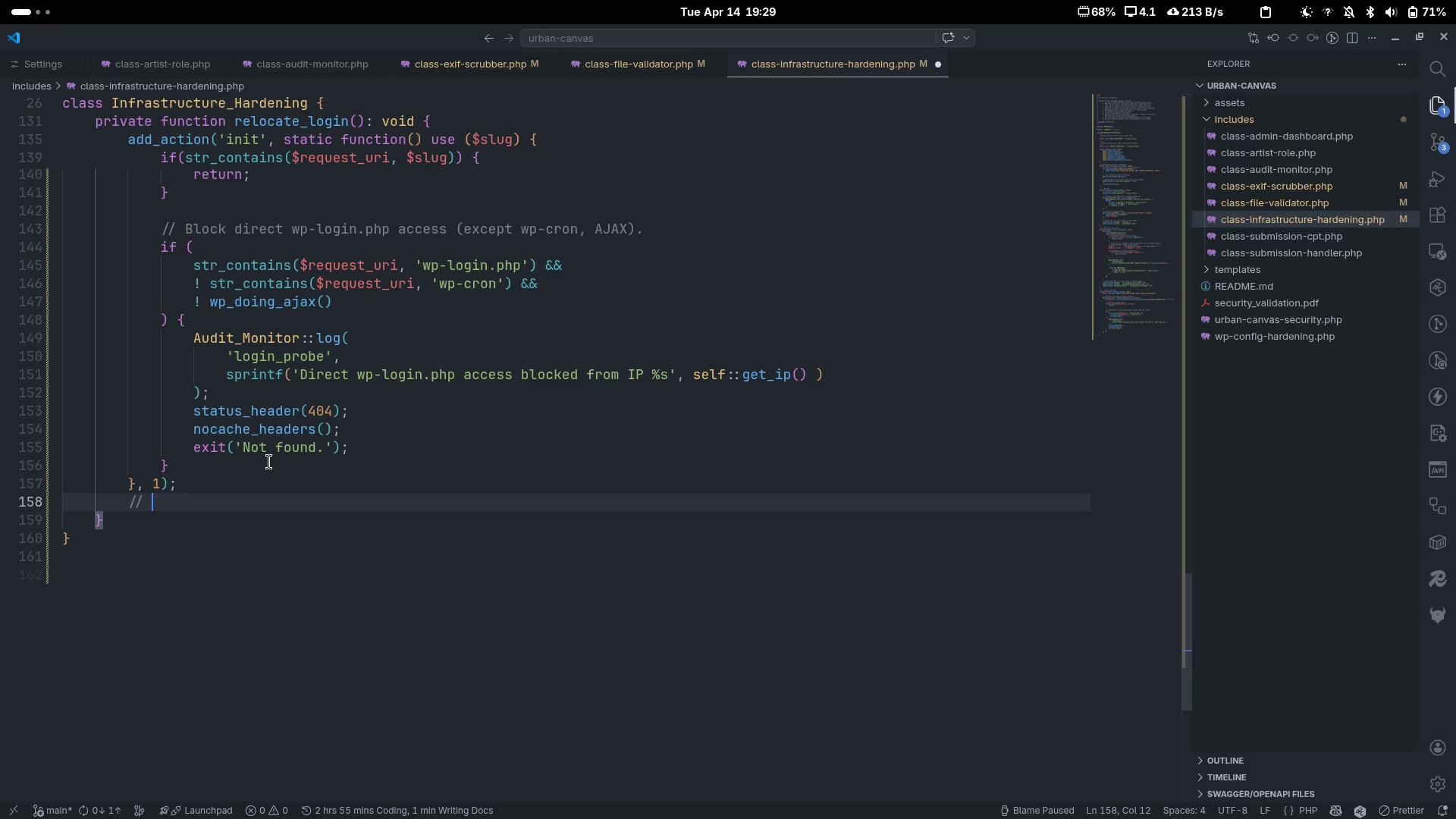 
type(Re)
key(Backspace)
type(egister the custom login slug as a requ)
key(Backspace)
key(Backspace)
type(write rule.)
 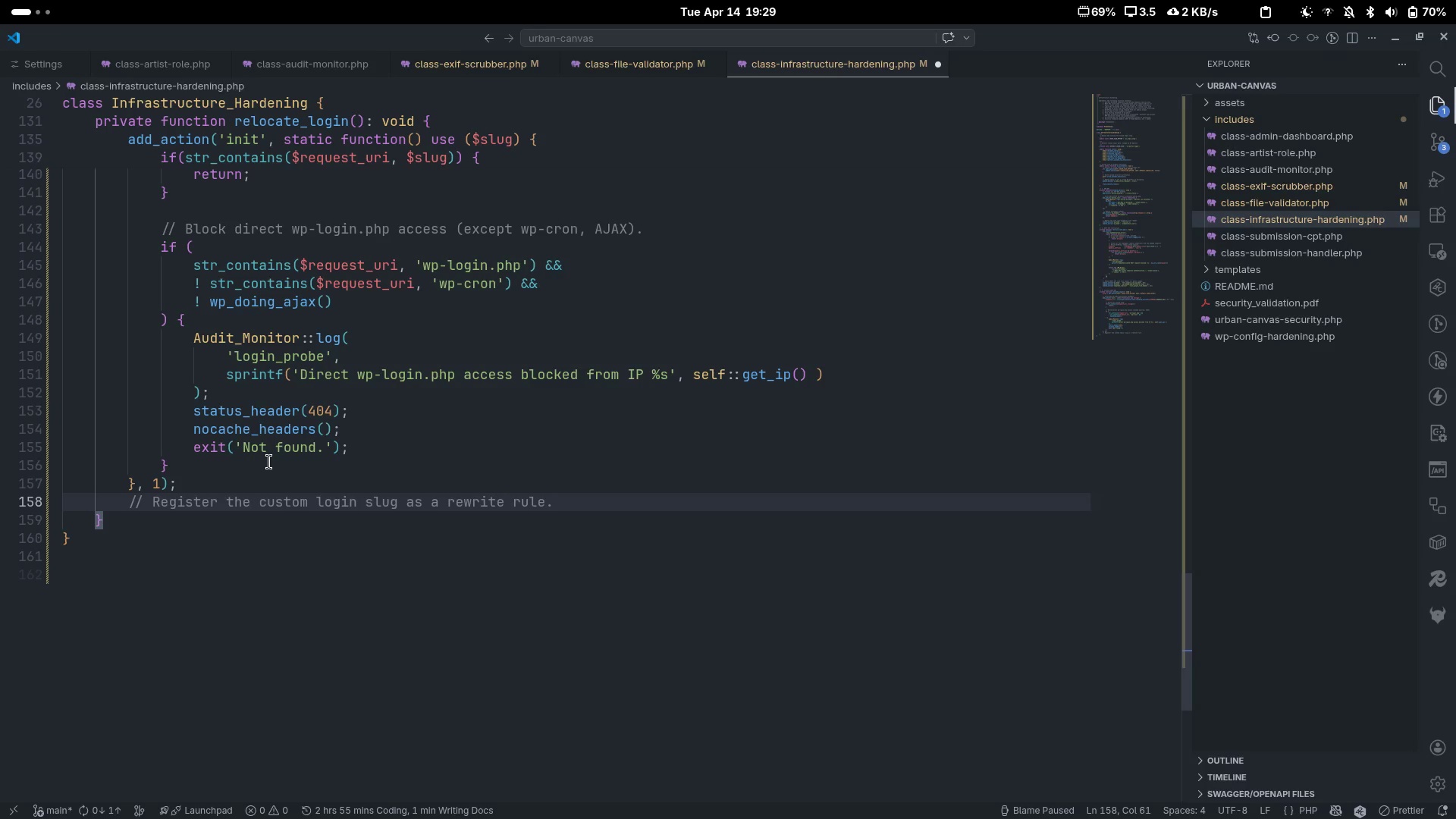 
key(Enter)
 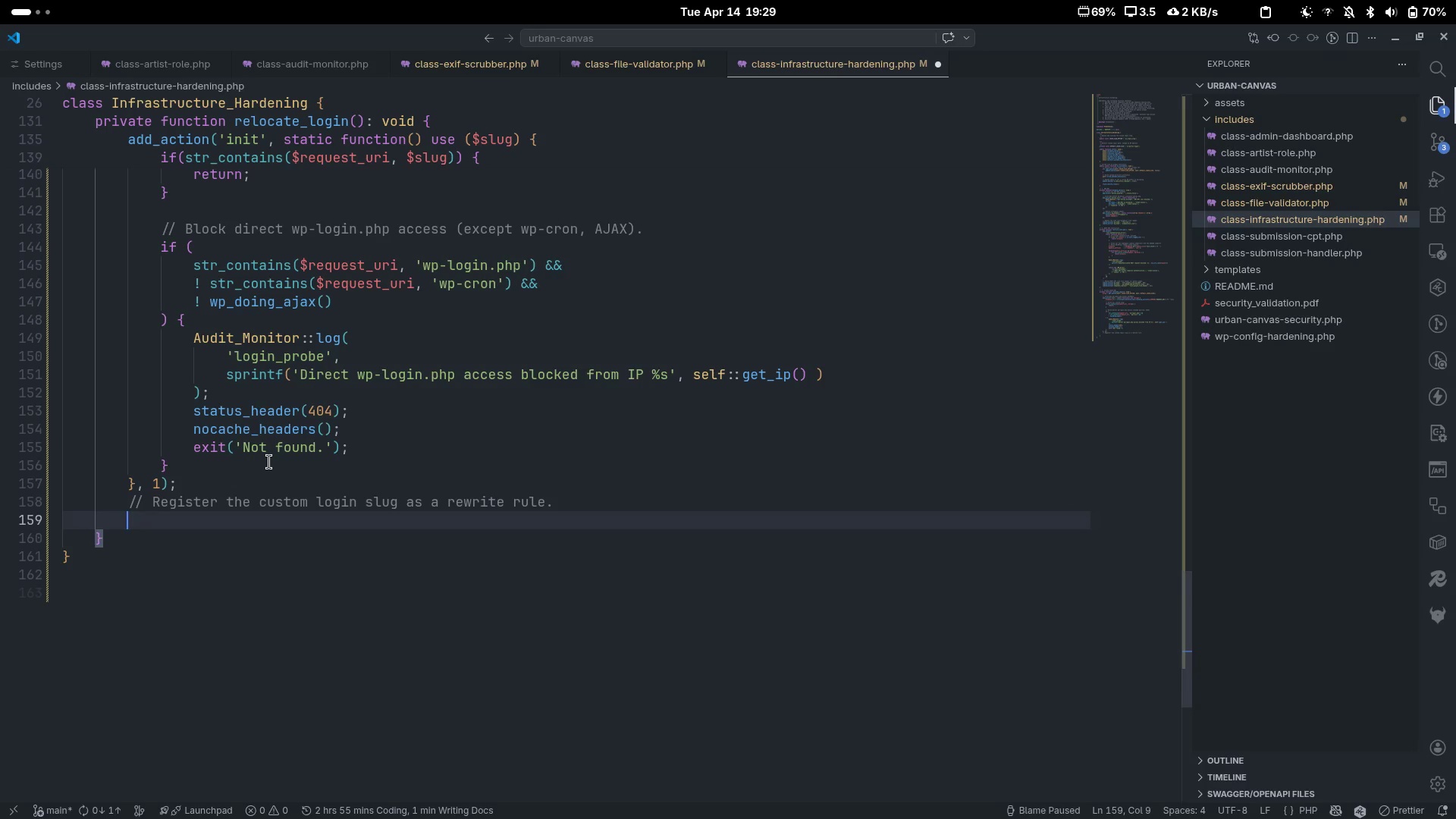 
type(add)
 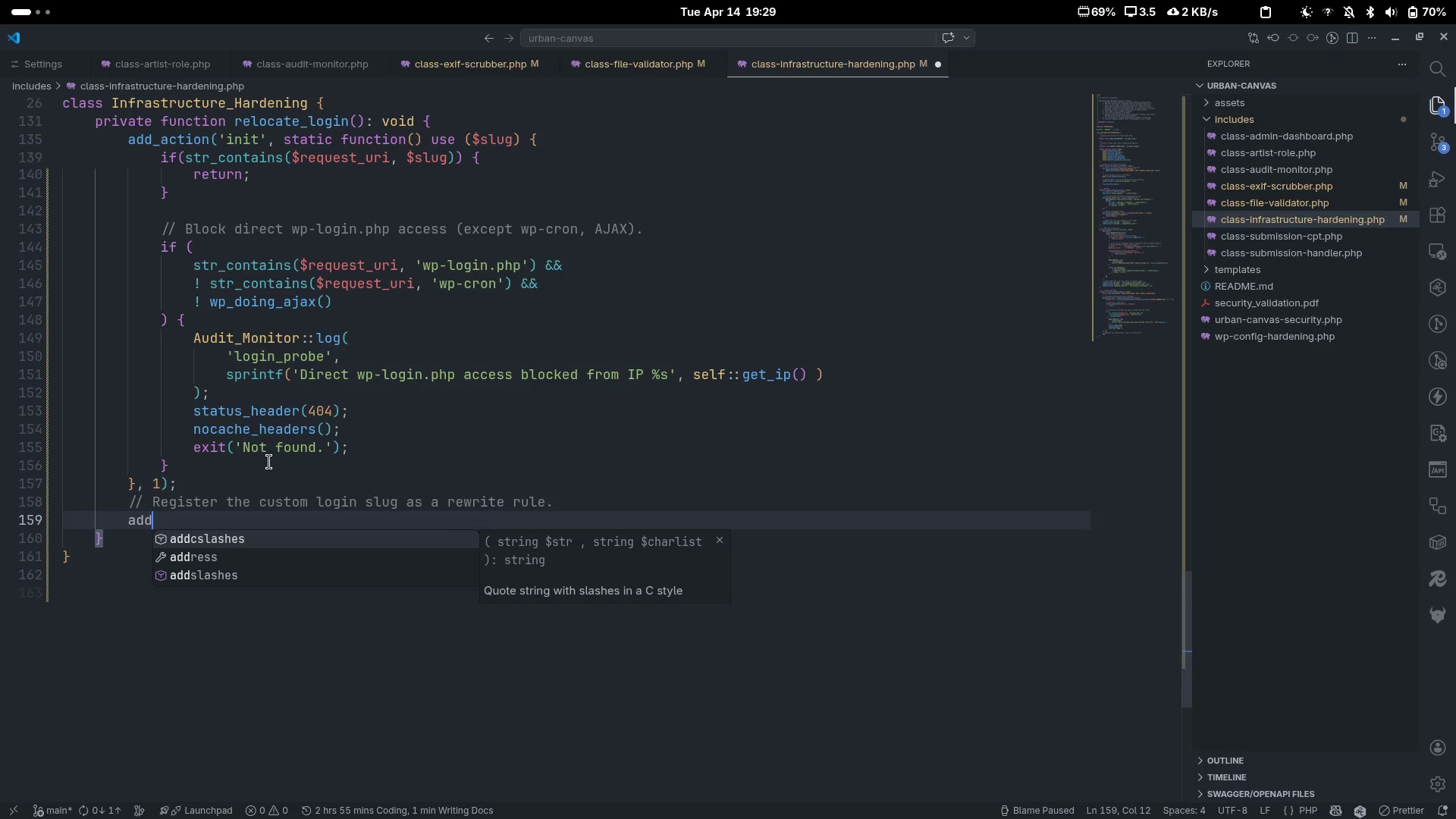 
hold_key(key=ShiftLeft, duration=0.39)
 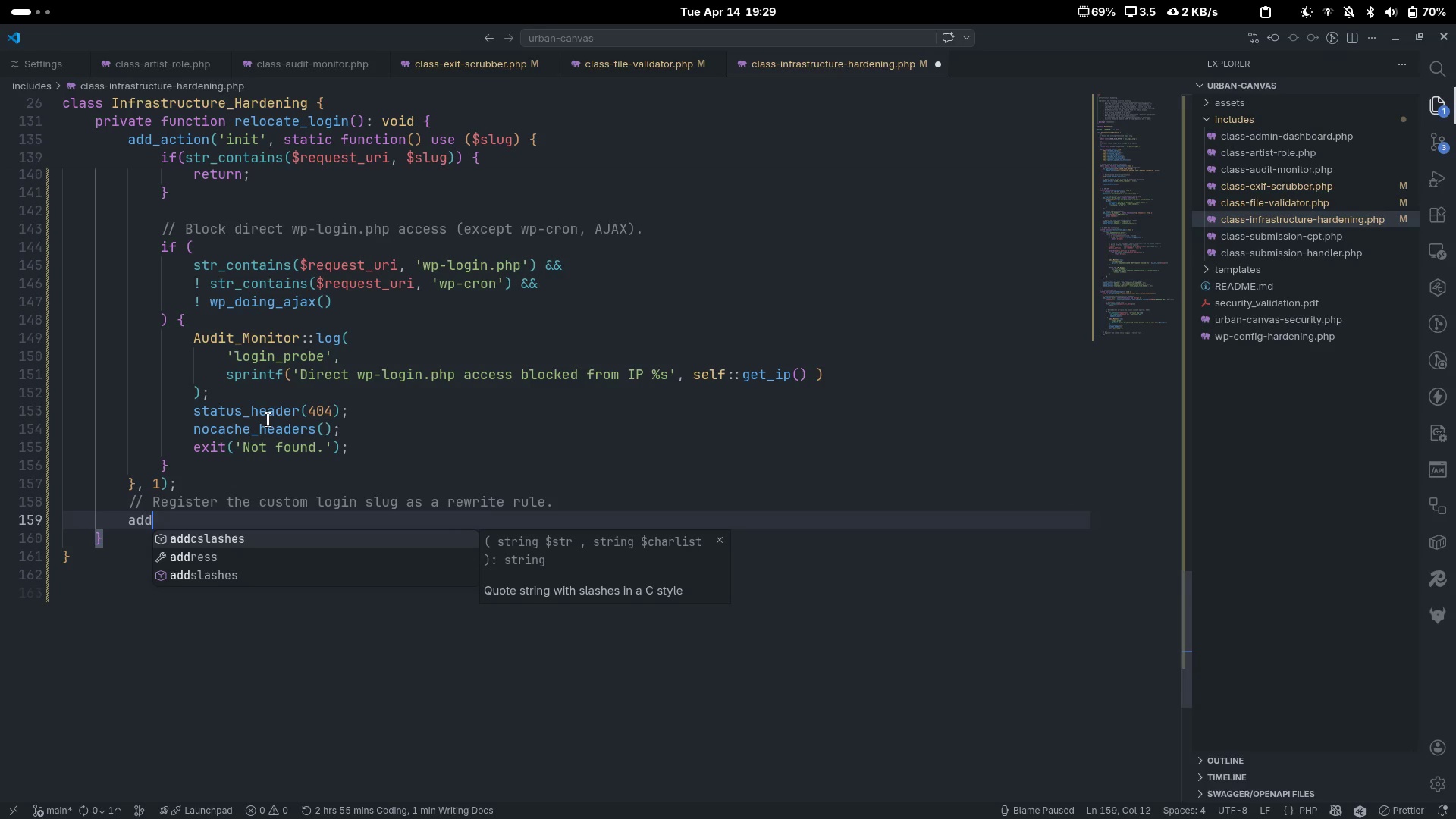 
type(_action)
 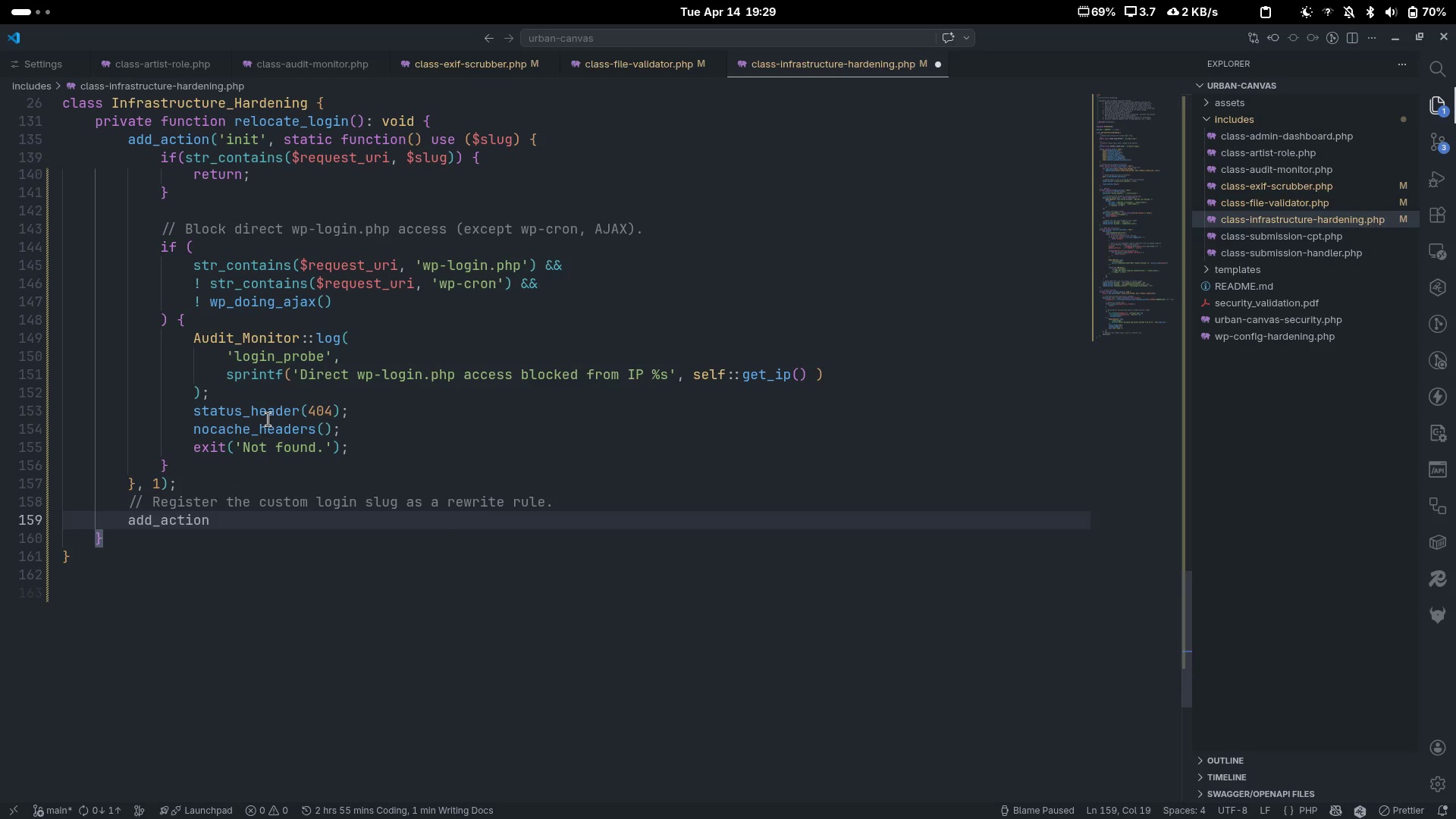 
key(Control+ControlLeft)
 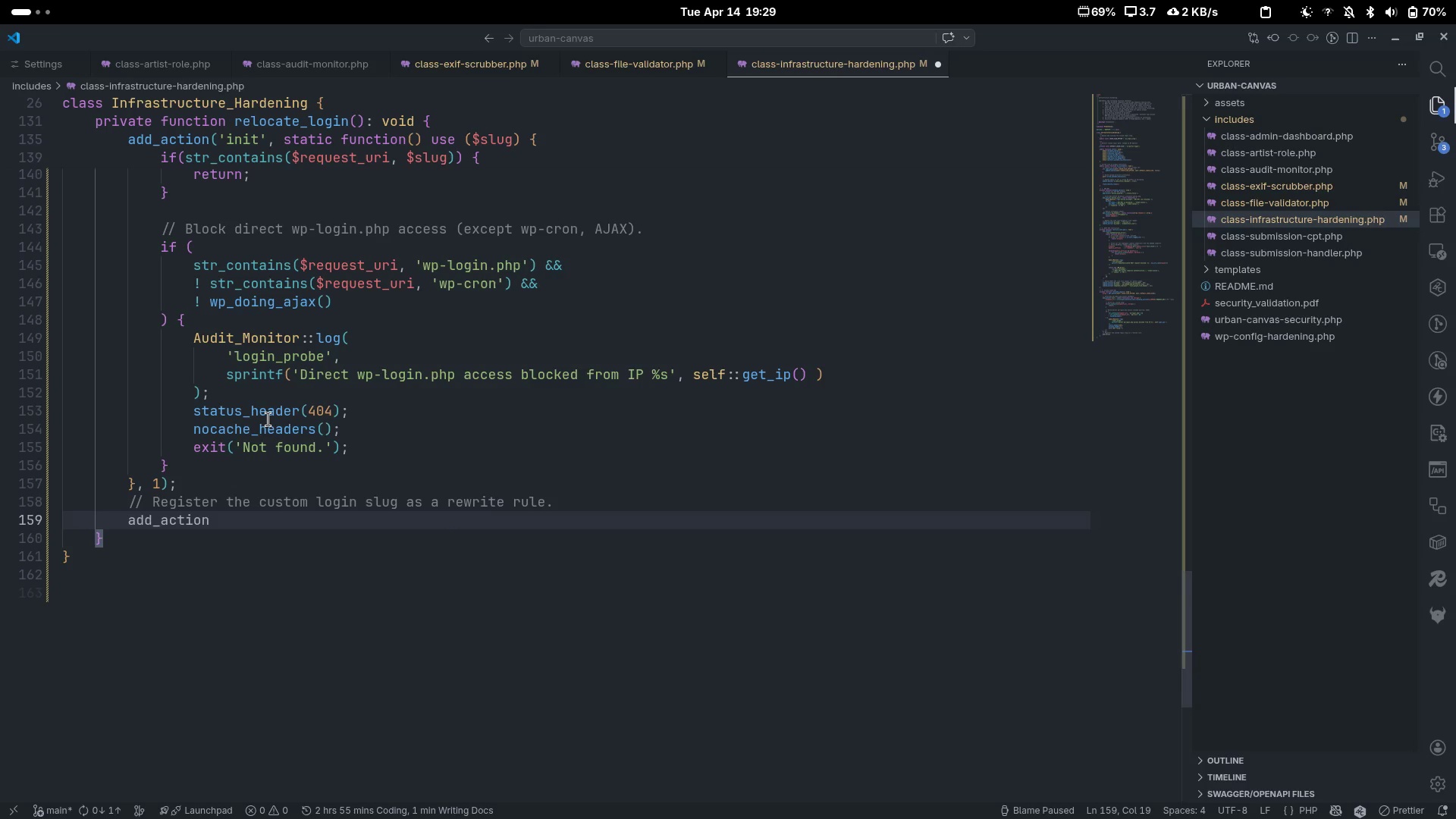 
key(Control+Backspace)
 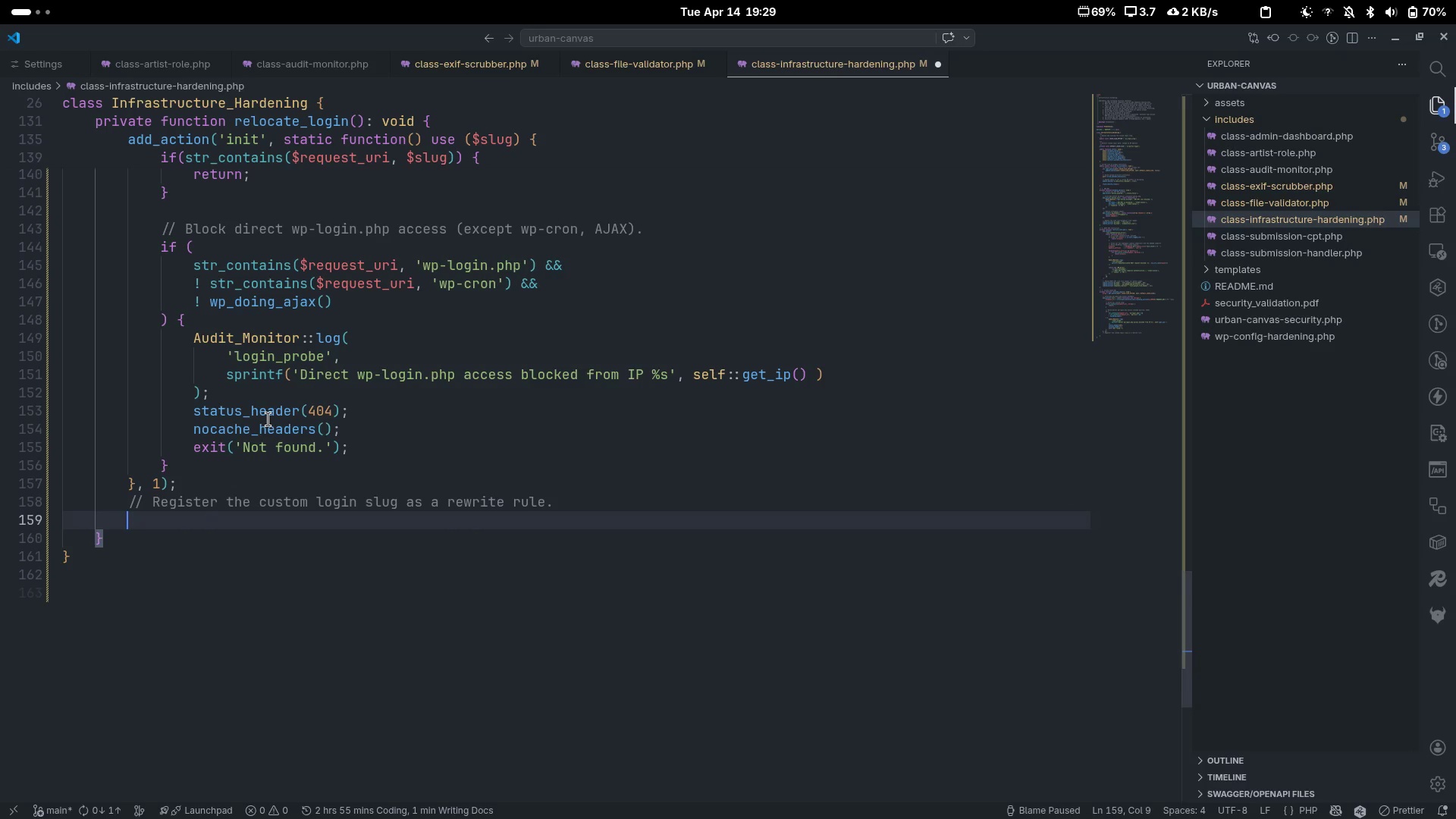 
type(add_action('init)
 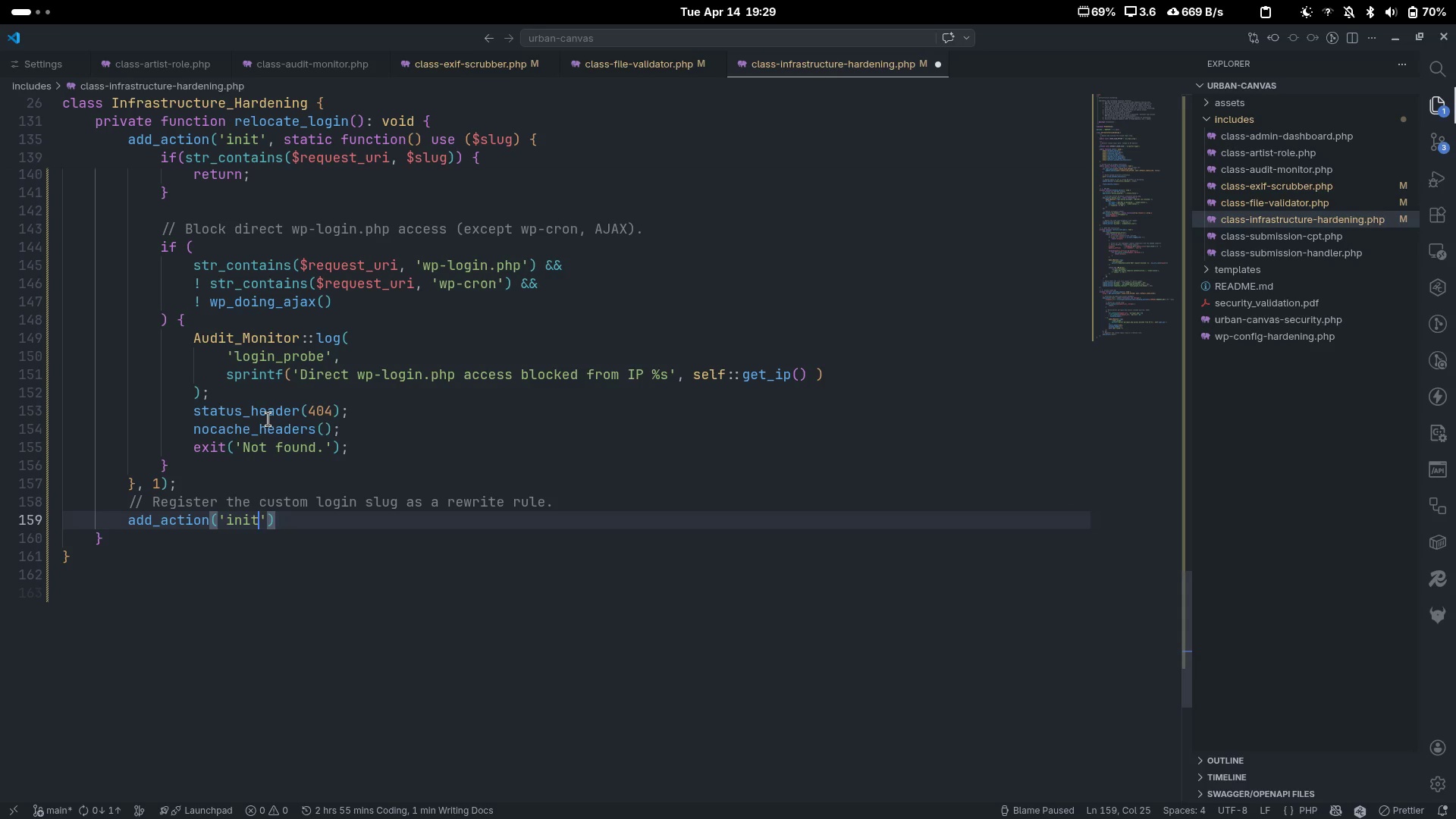 
key(Control+Slash)
 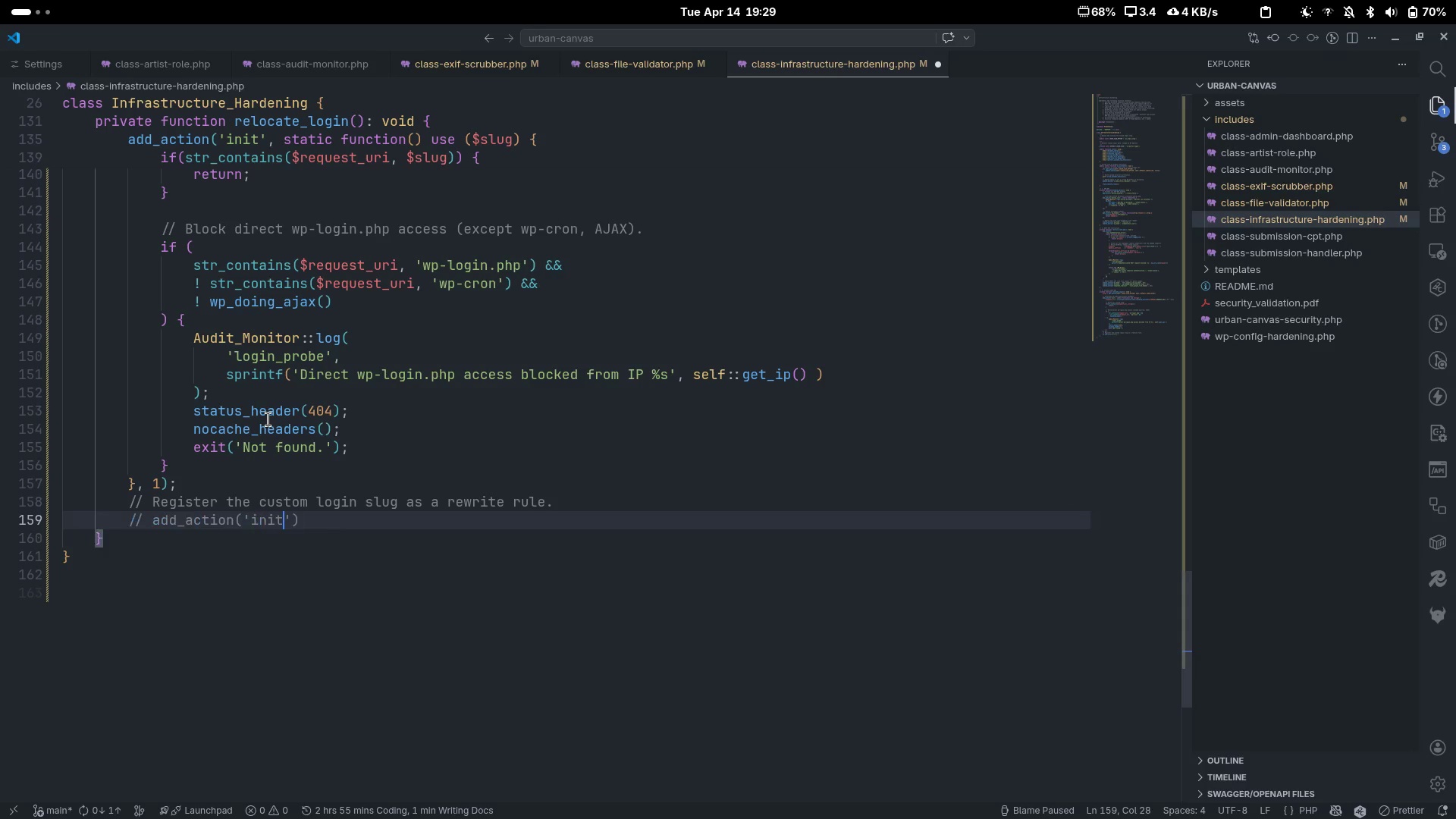 
key(Control+S)
 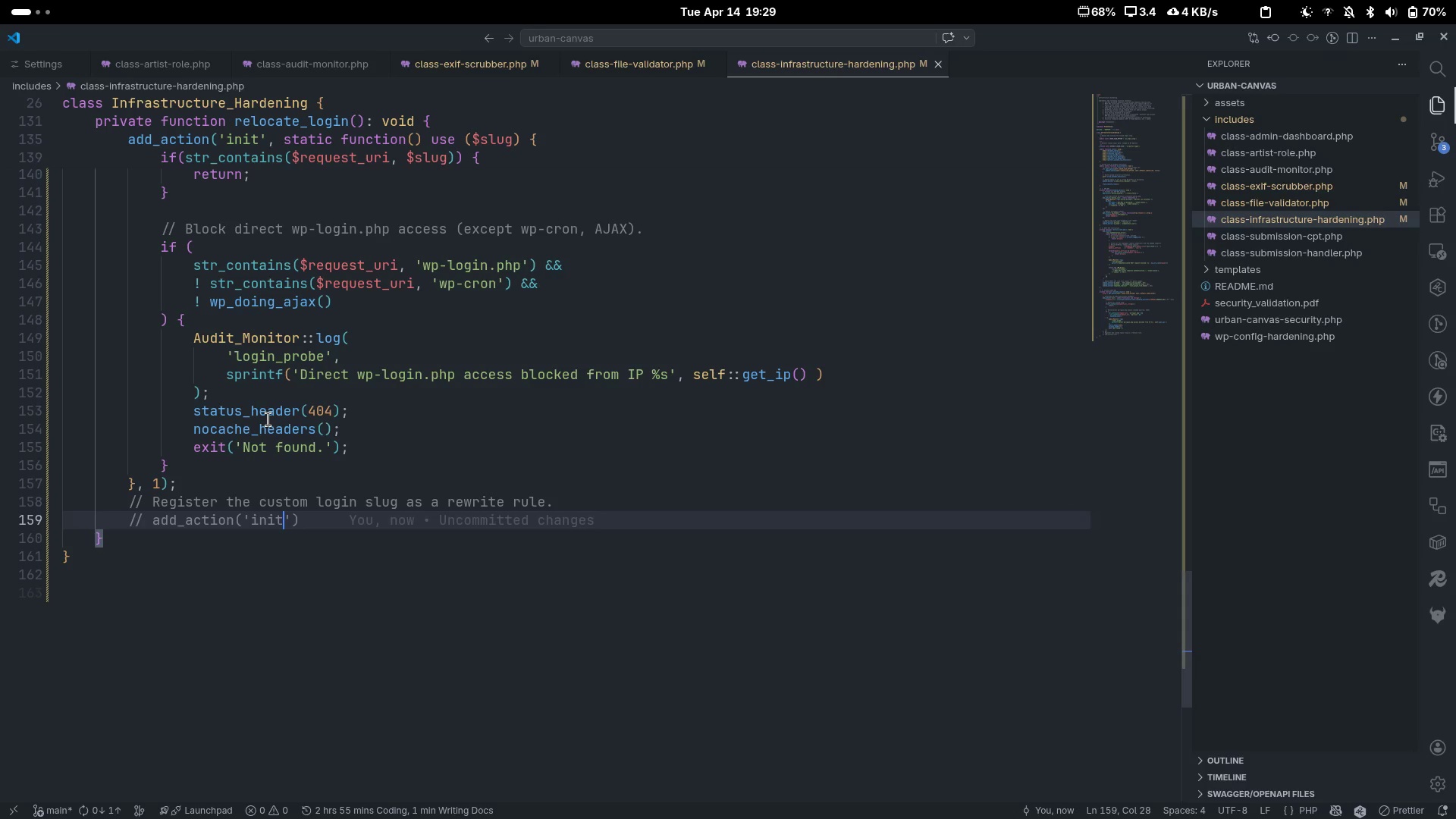 
scroll: coordinate [268, 419], scroll_direction: up, amount: 4.0
 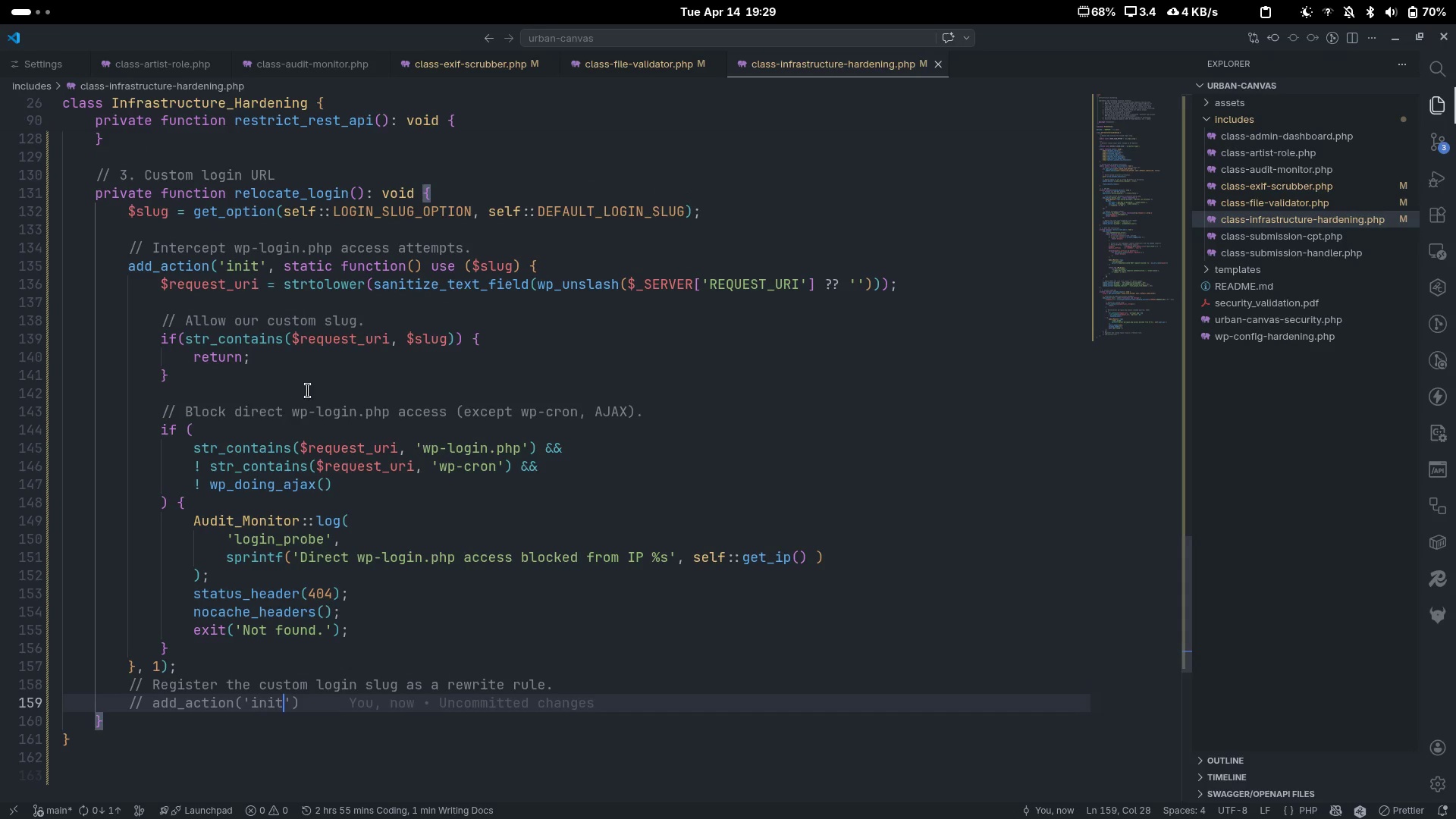 
key(Alt+AltLeft)
 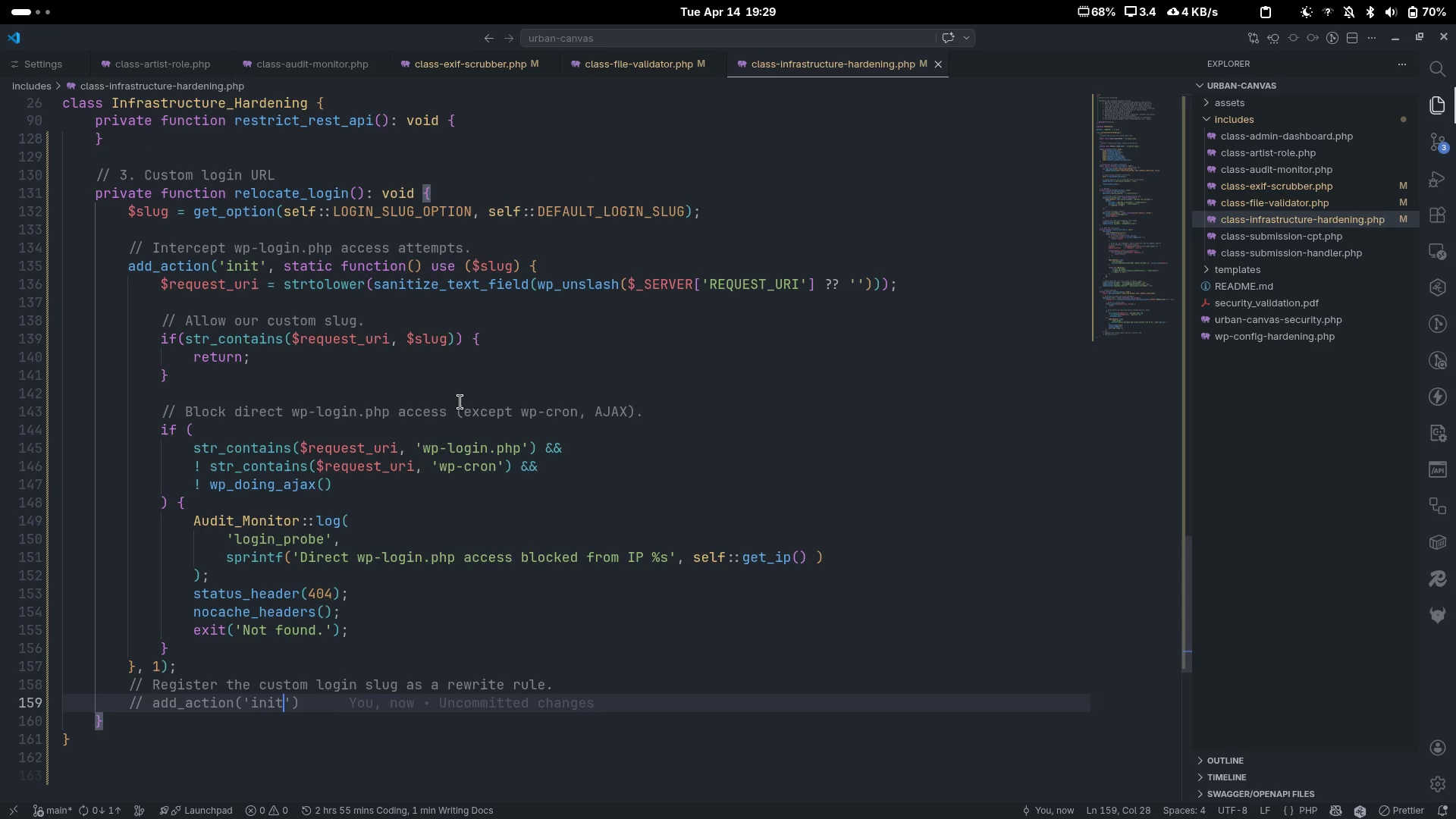 
key(Alt+Tab)